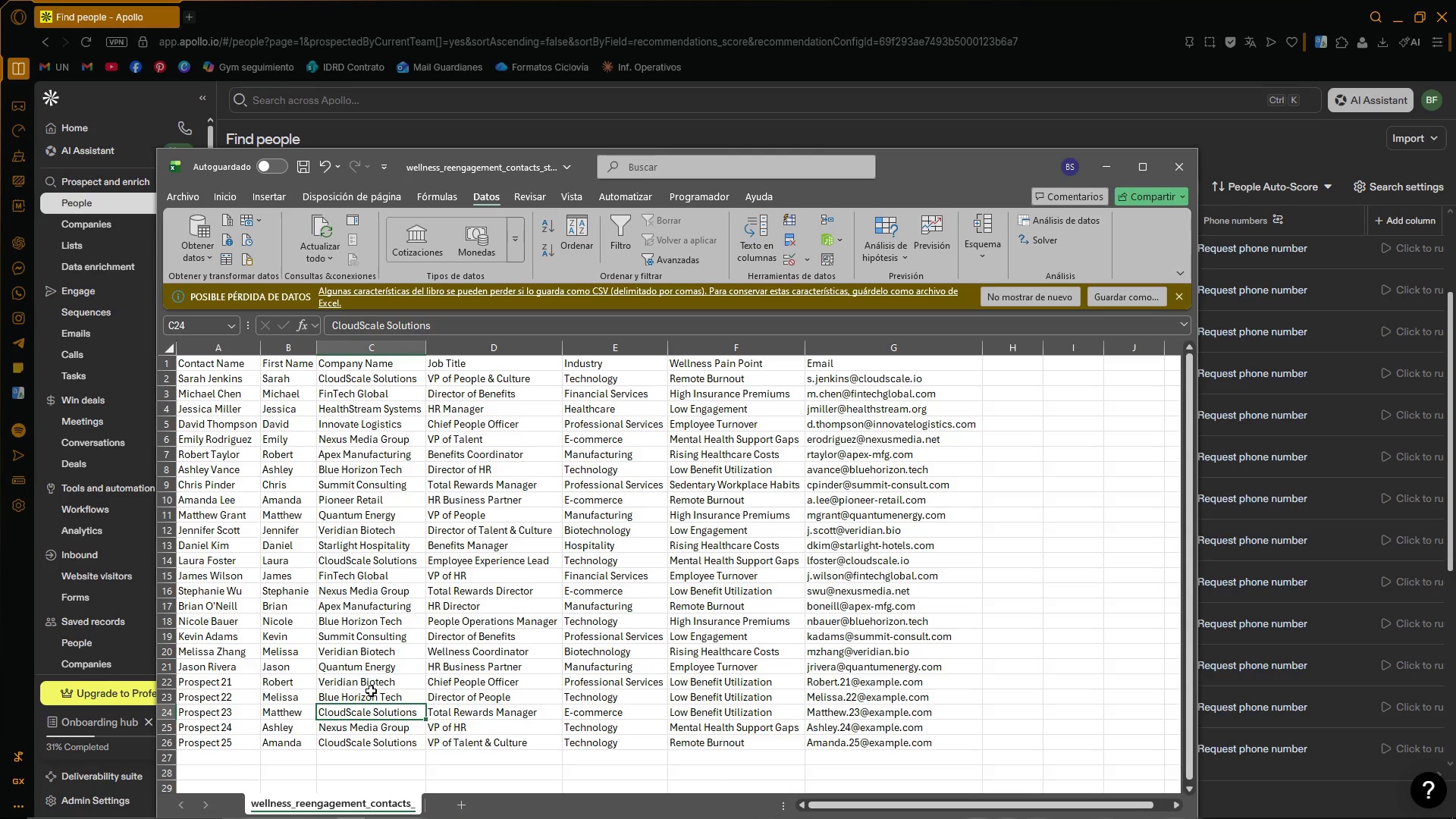 
left_click([382, 694])
 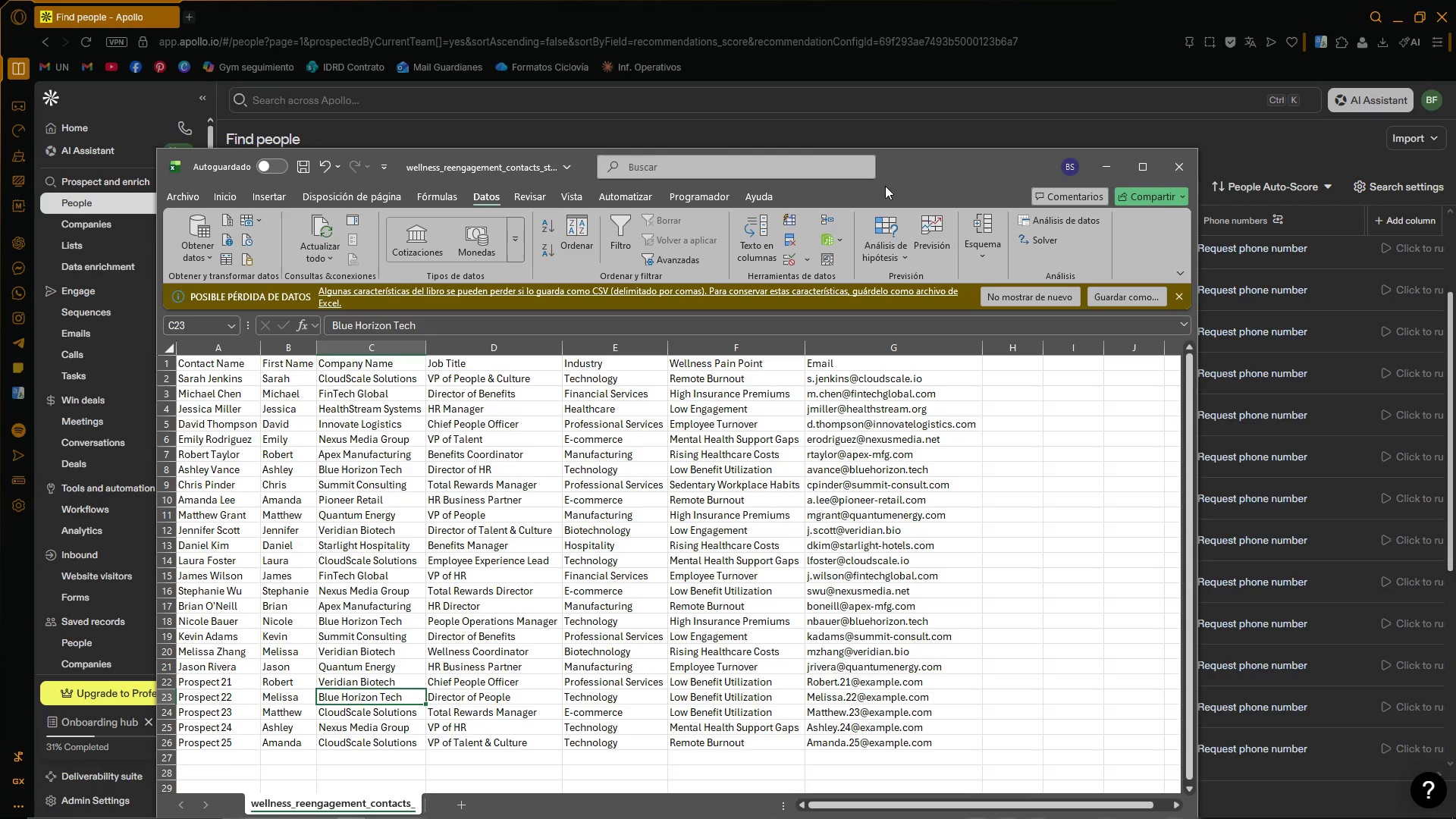 
left_click_drag(start_coordinate=[914, 165], to_coordinate=[385, 413])
 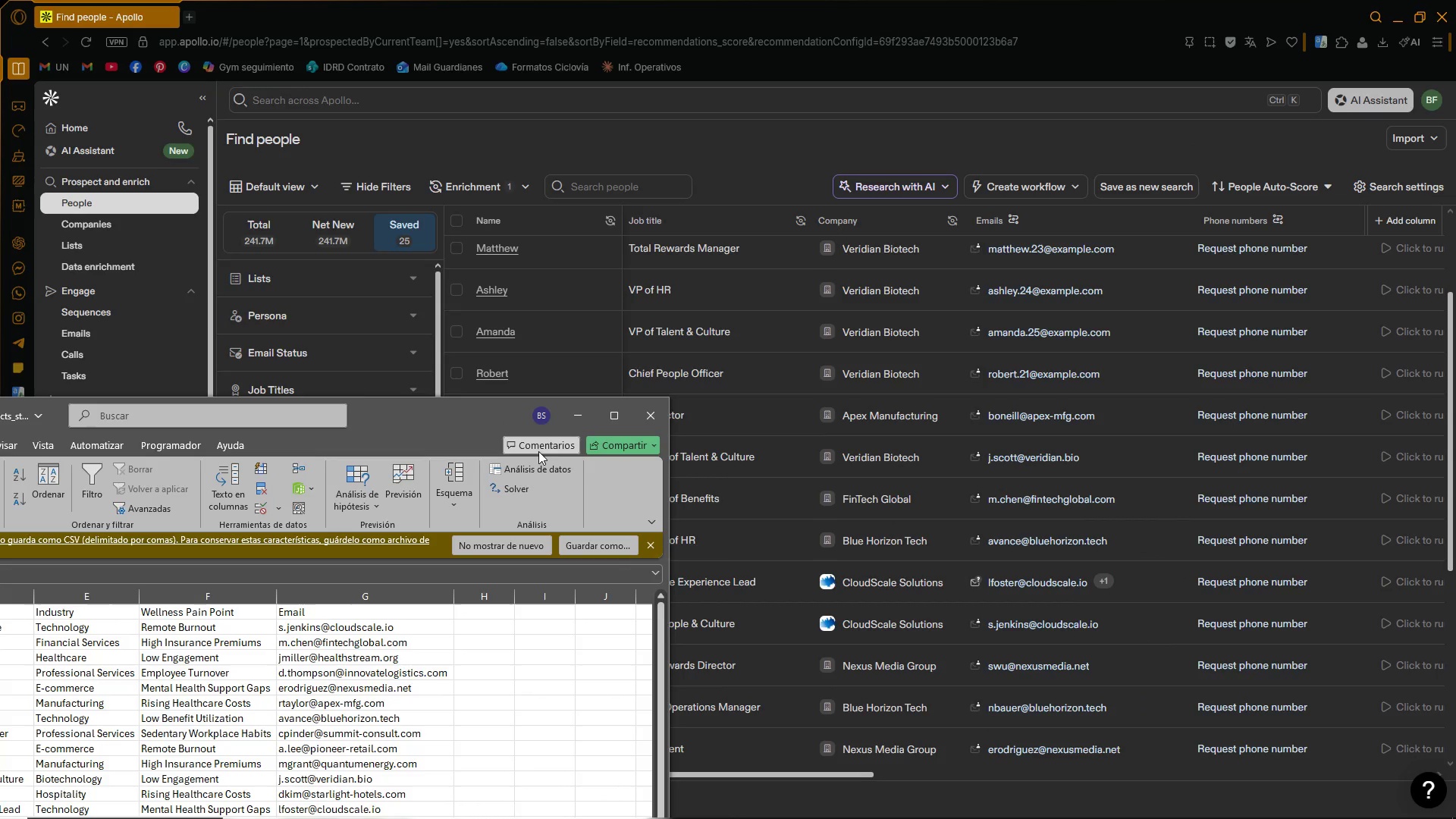 
left_click_drag(start_coordinate=[477, 417], to_coordinate=[266, 356])
 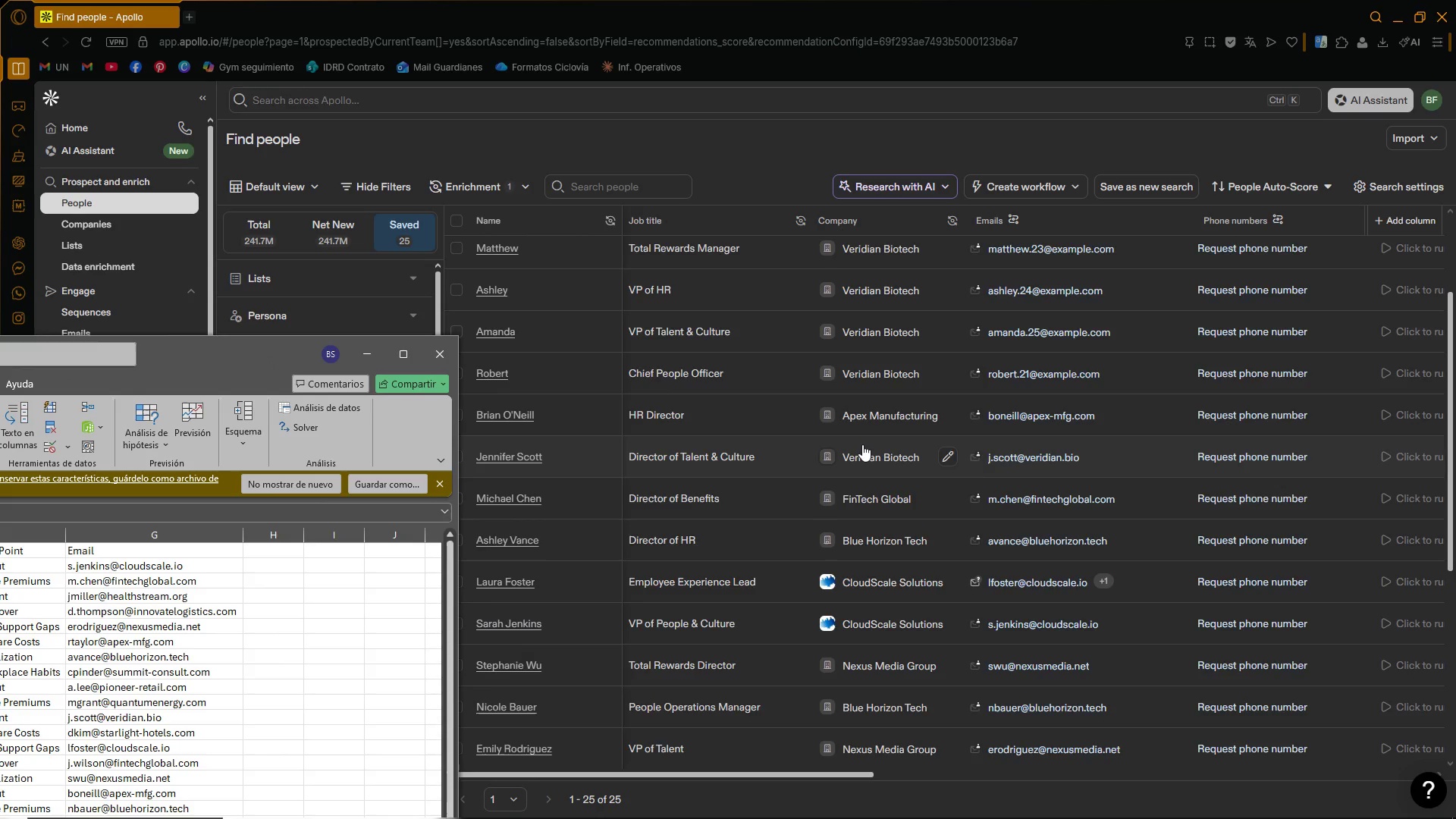 
scroll: coordinate [862, 445], scroll_direction: down, amount: 2.0
 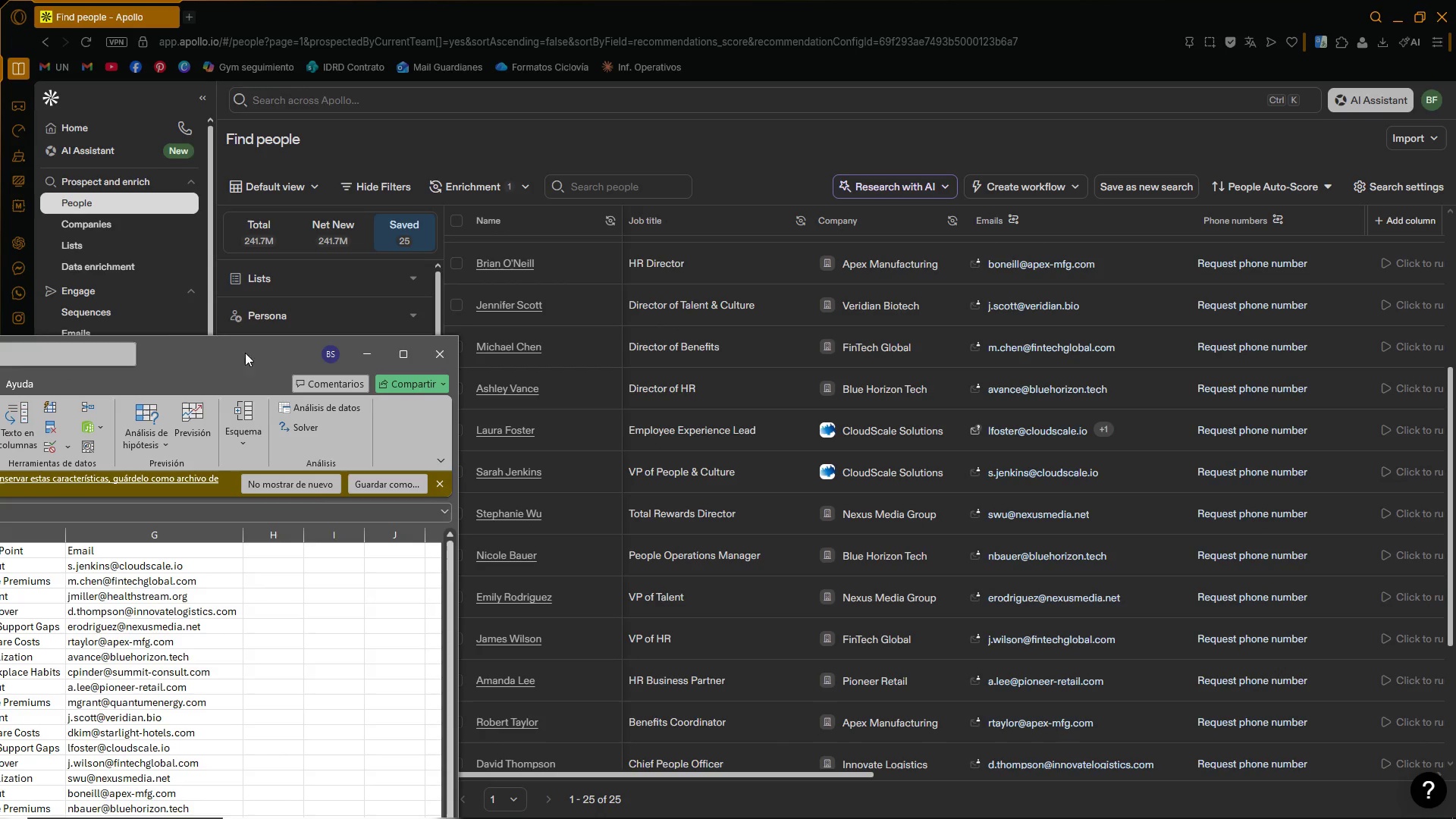 
left_click_drag(start_coordinate=[225, 347], to_coordinate=[62, 161])
 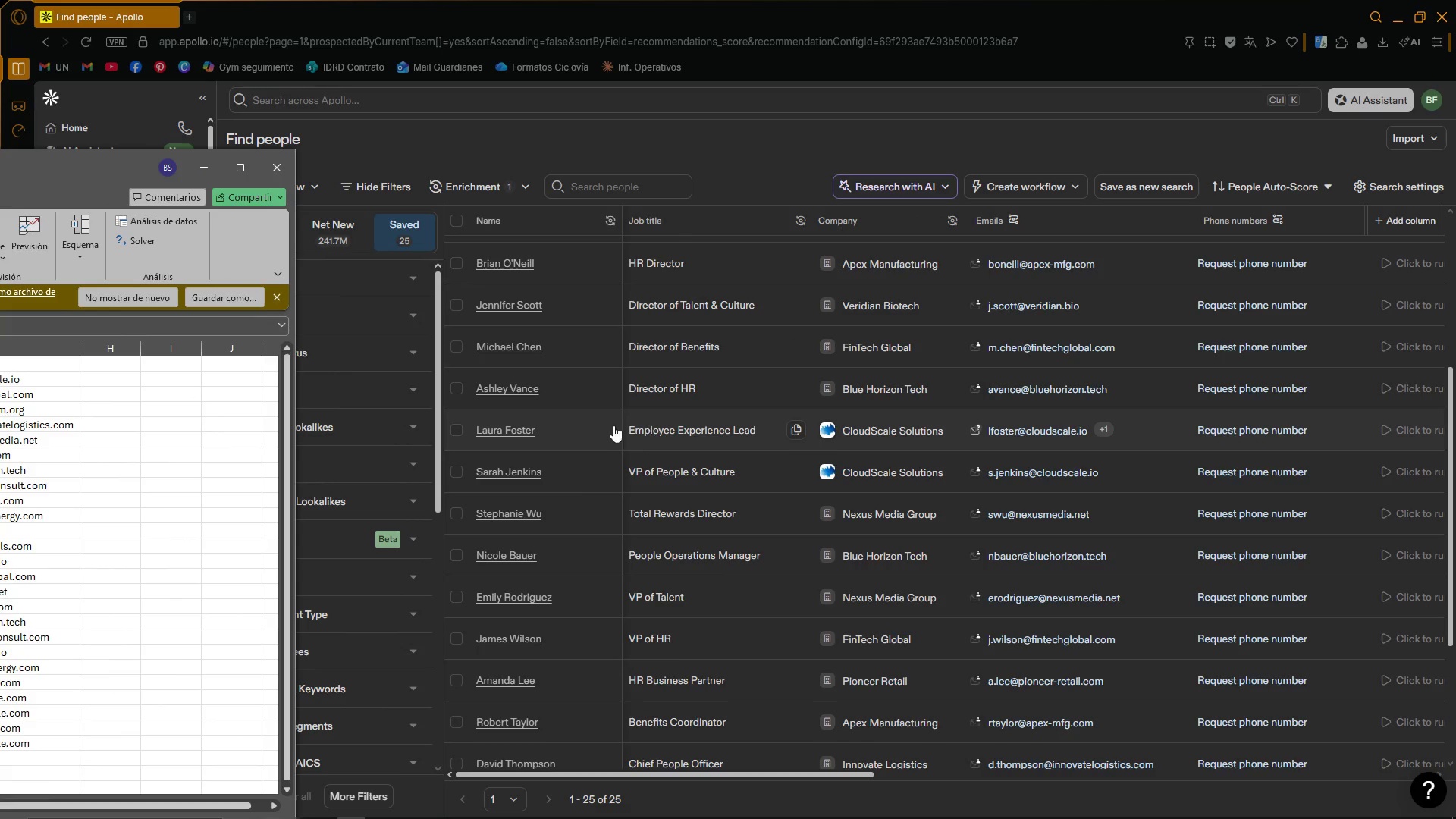 
scroll: coordinate [590, 411], scroll_direction: down, amount: 5.0
 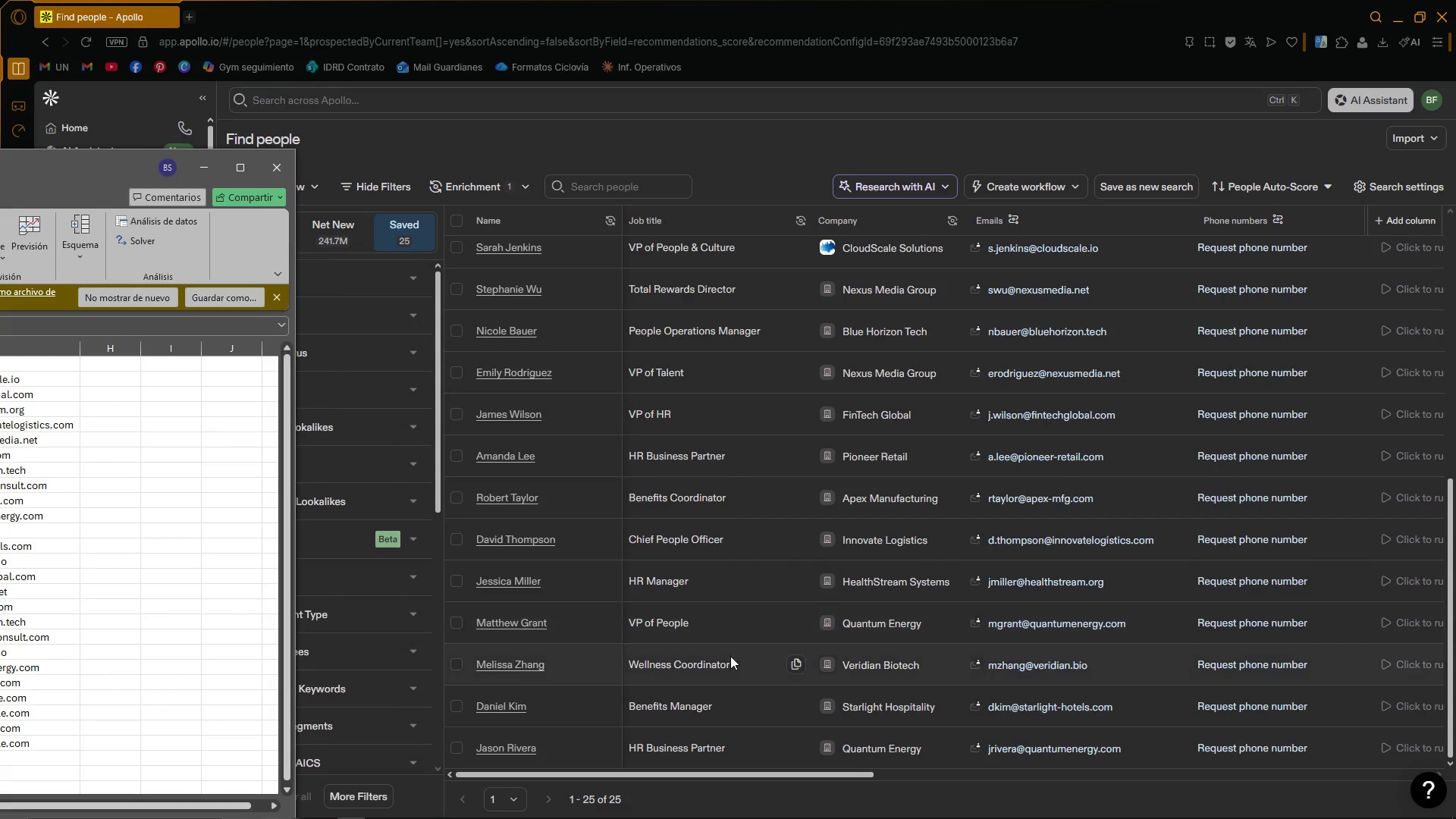 
left_click_drag(start_coordinate=[566, 777], to_coordinate=[532, 764])
 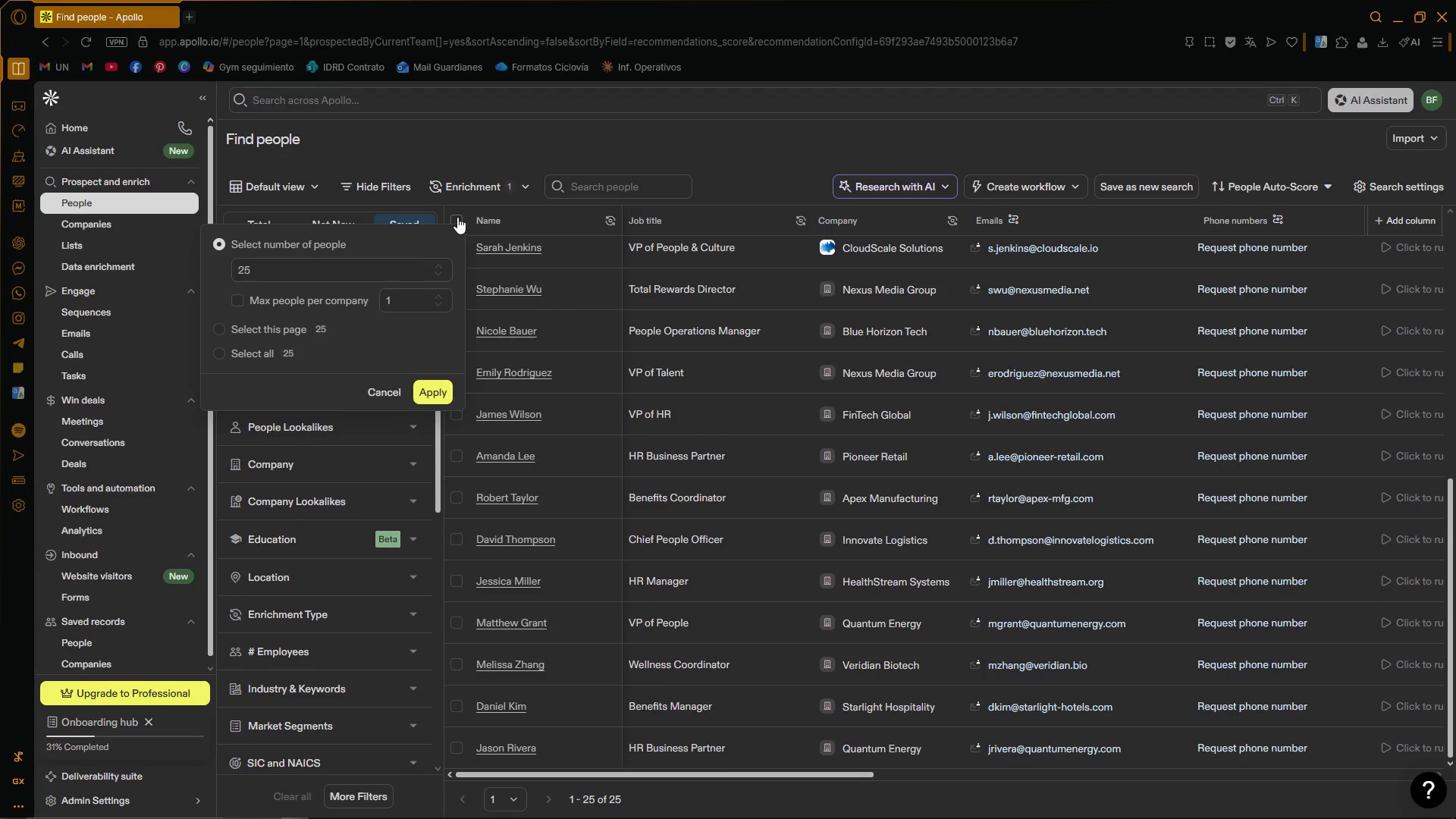 
left_click([233, 357])
 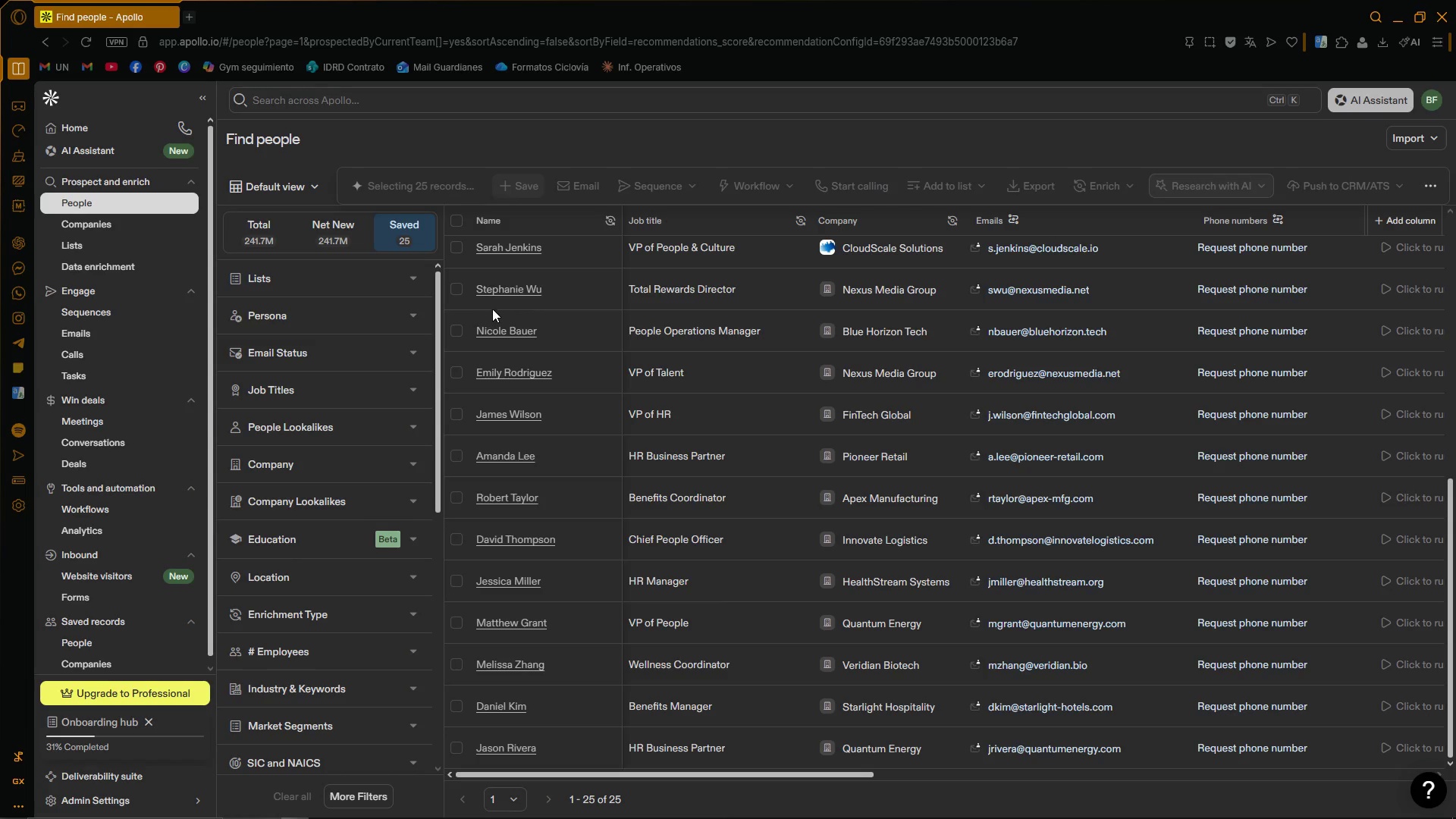 
wait(5.12)
 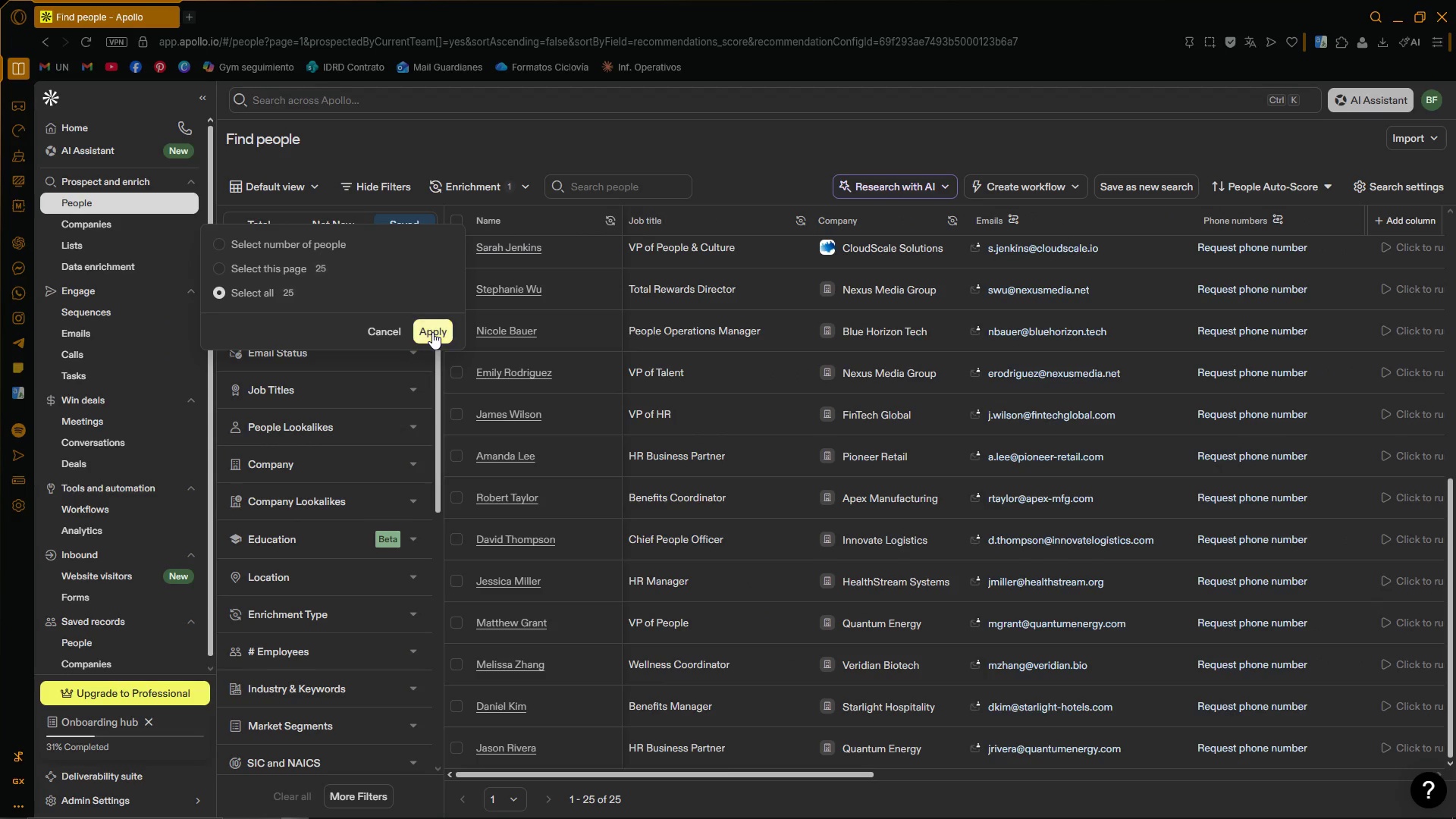 
left_click([952, 185])
 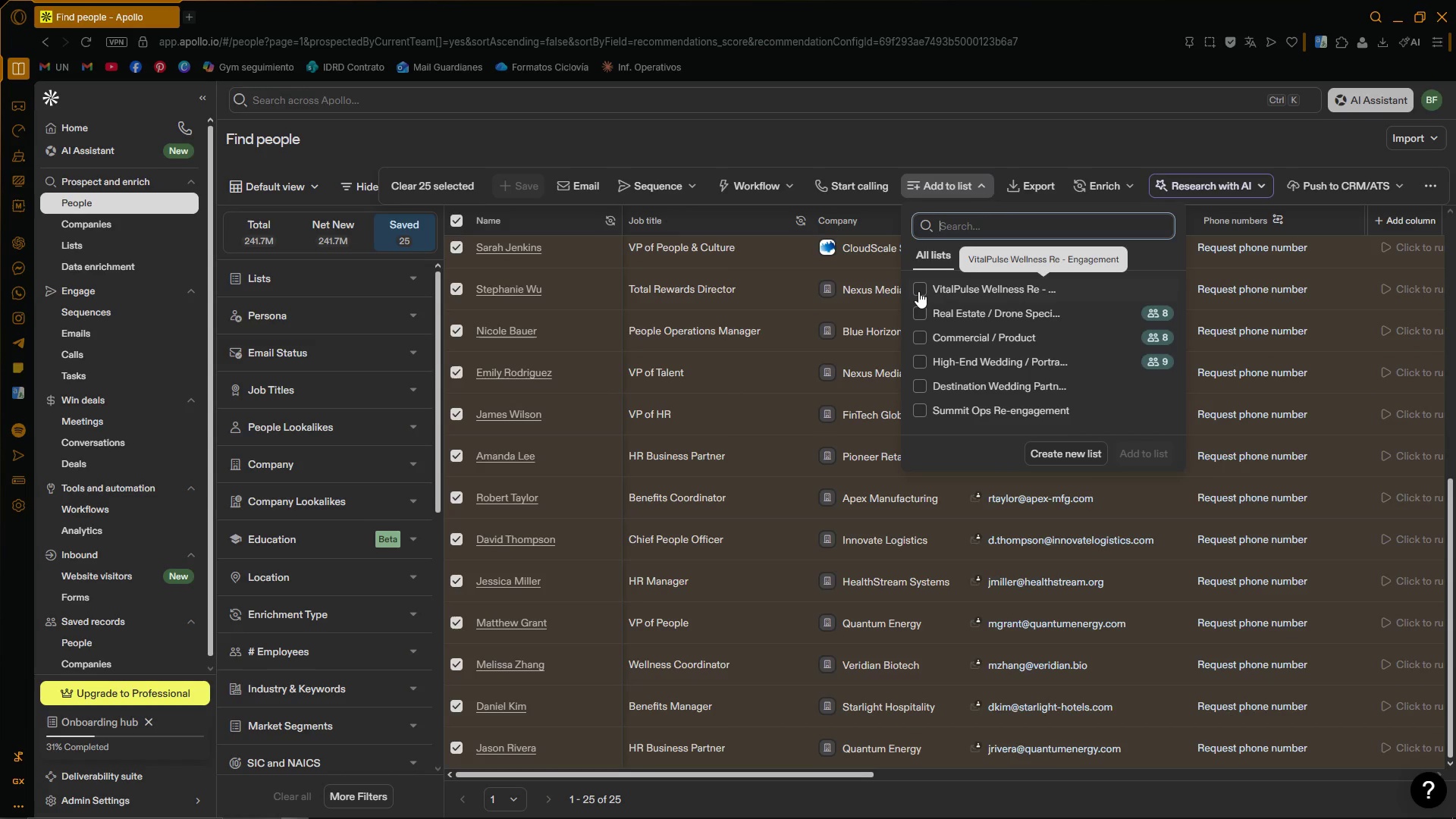 
left_click([918, 290])
 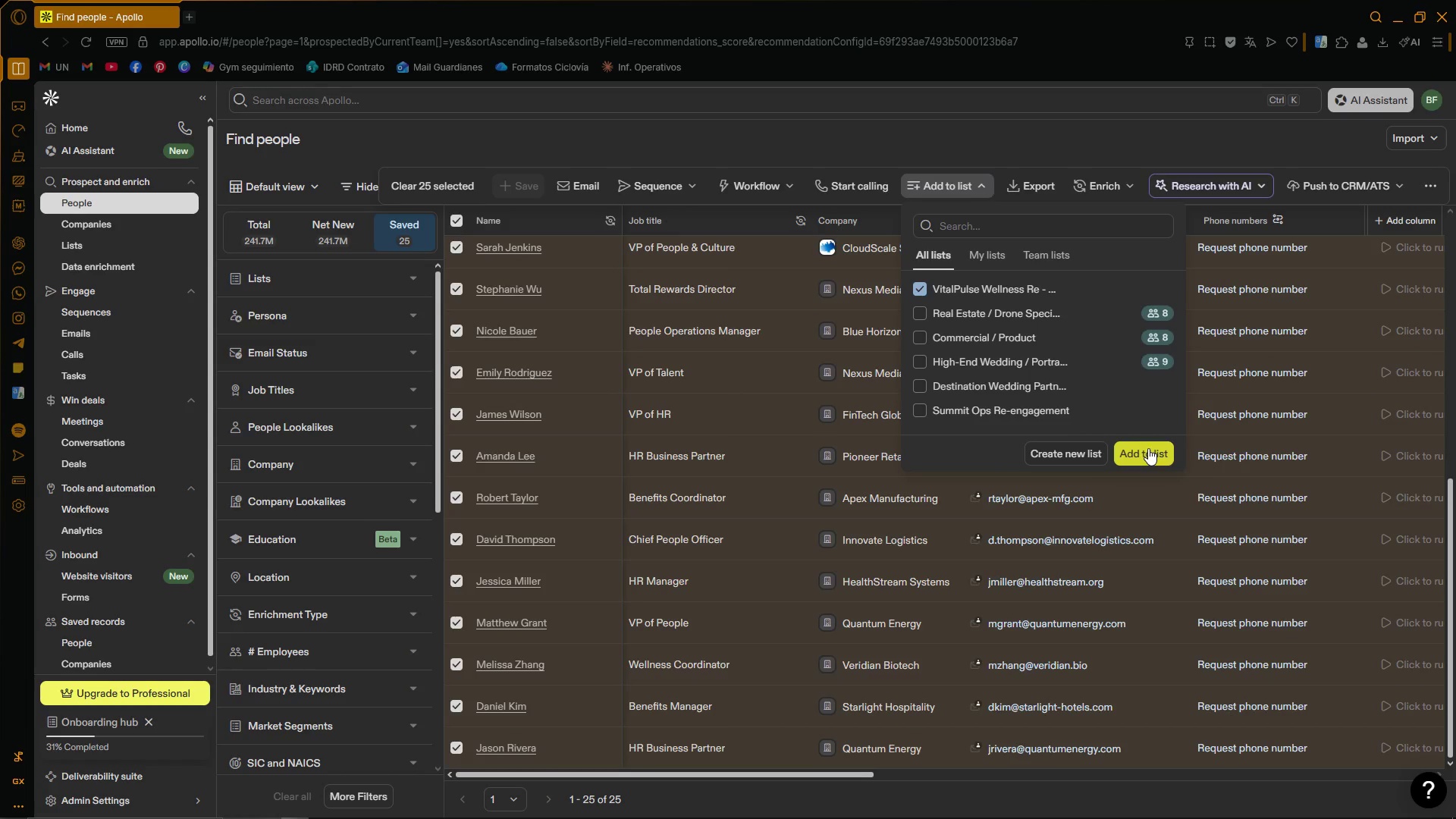 
left_click([1149, 450])
 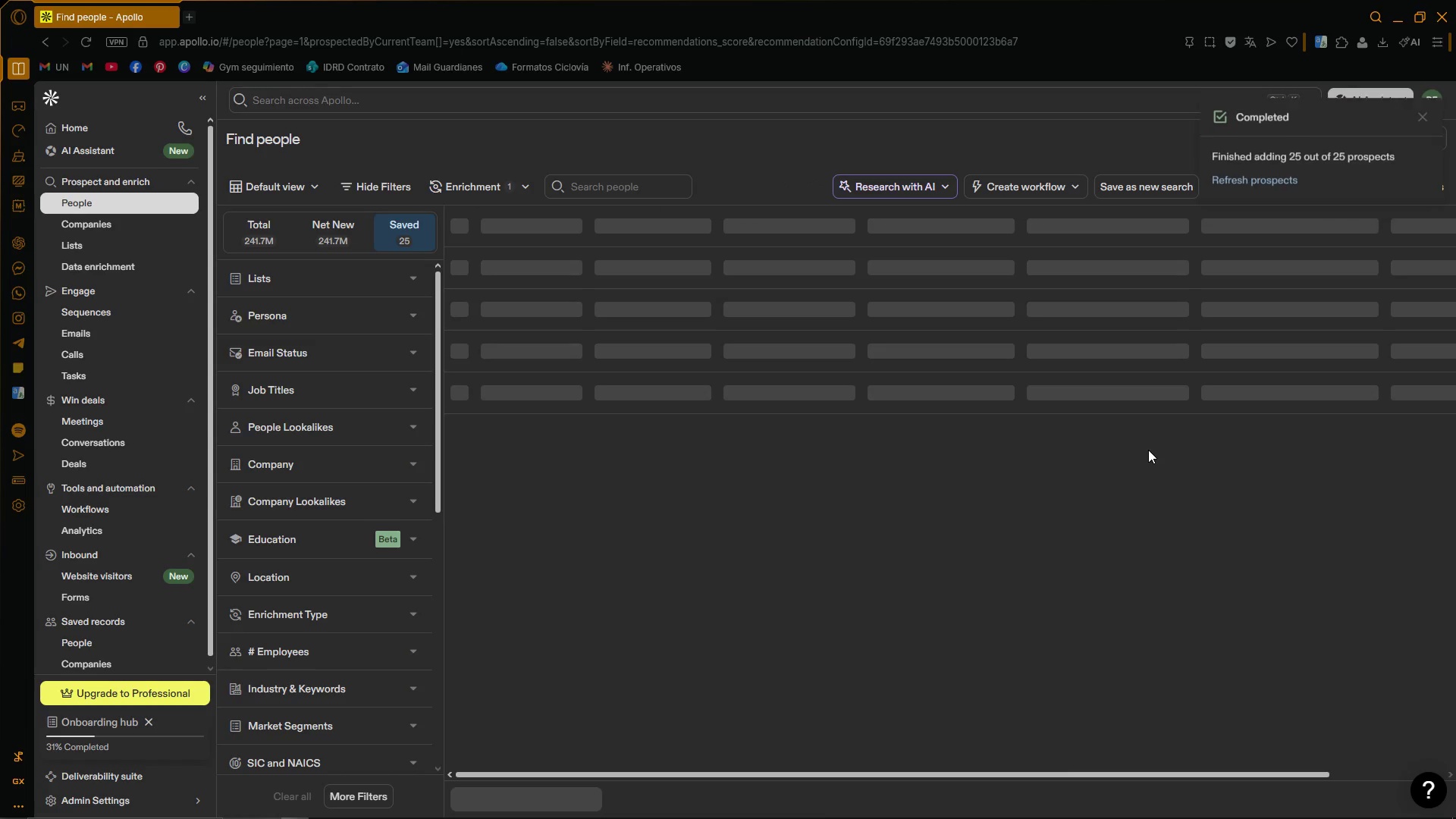 
mouse_move([1142, 449])
 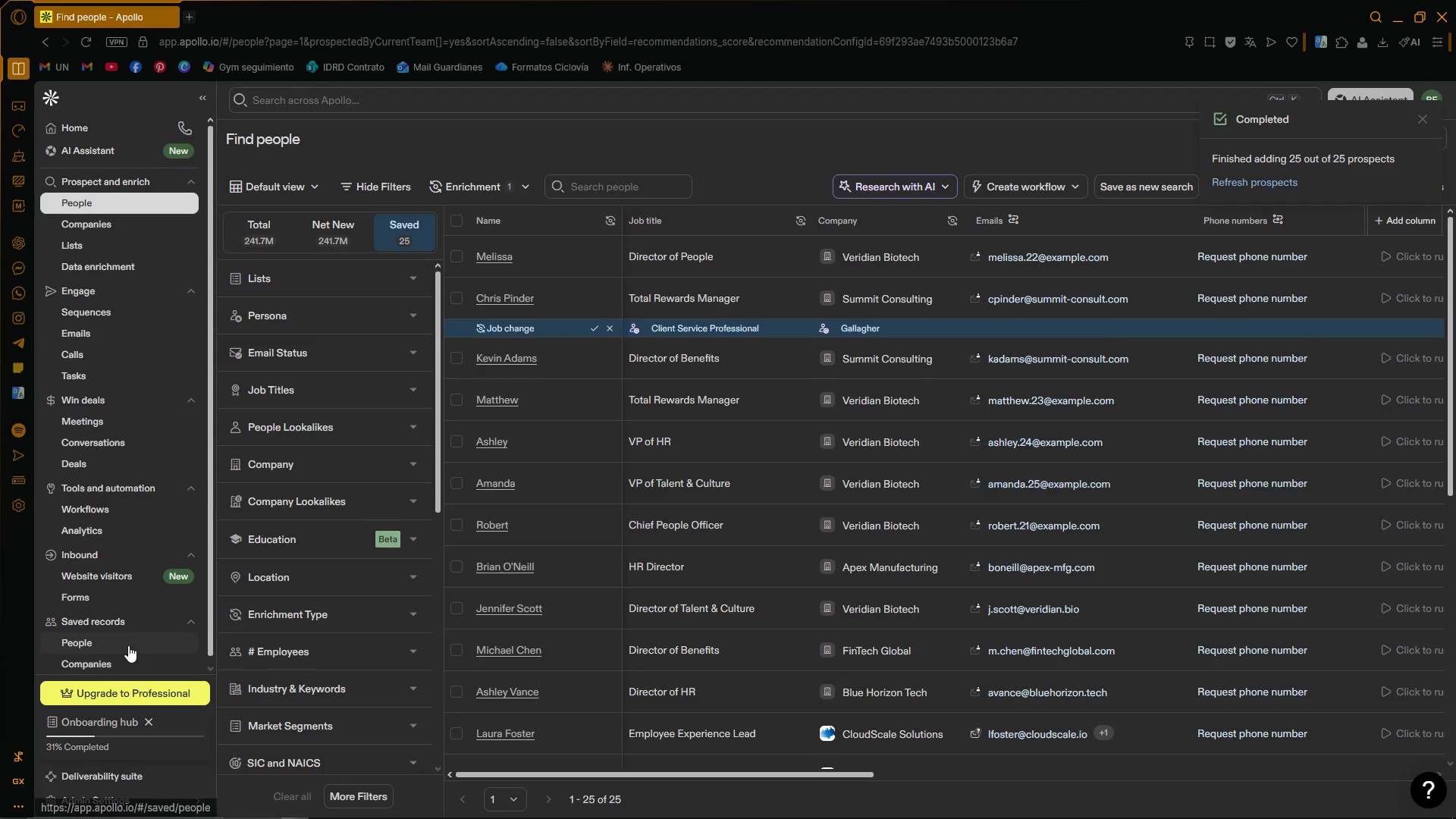 
scroll: coordinate [139, 559], scroll_direction: down, amount: 3.0
 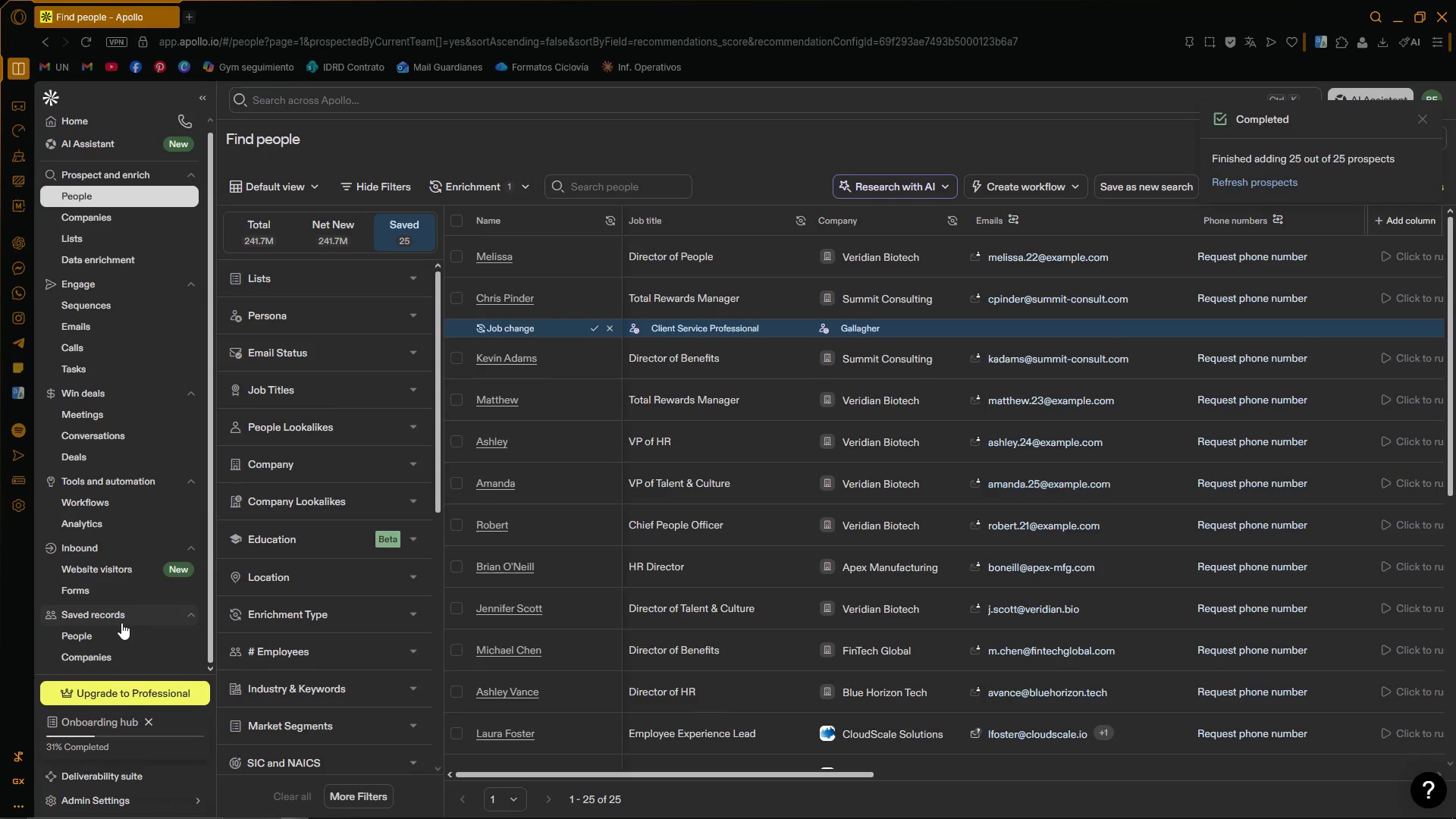 
left_click([115, 639])
 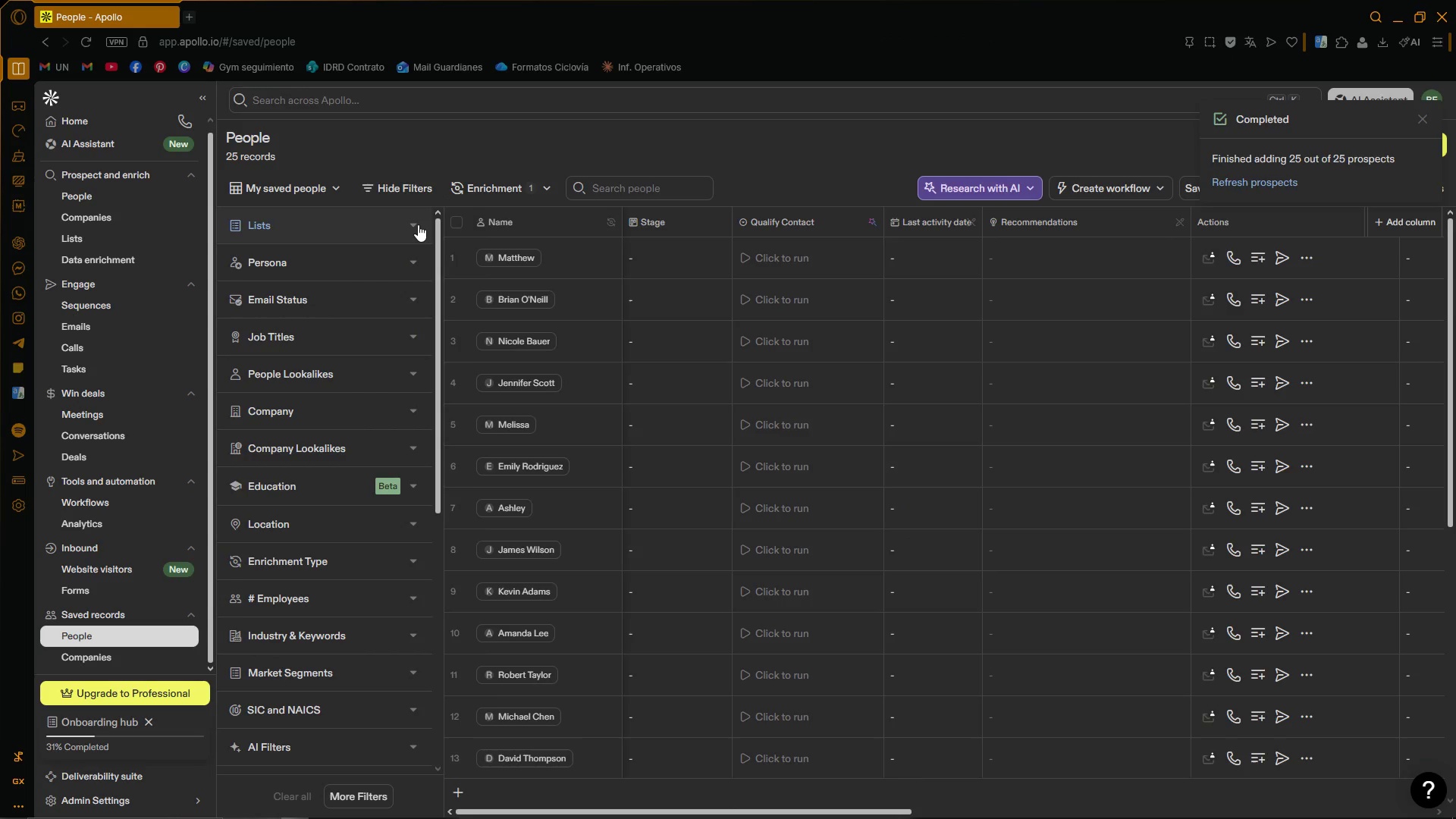 
scroll: coordinate [444, 276], scroll_direction: up, amount: 2.0
 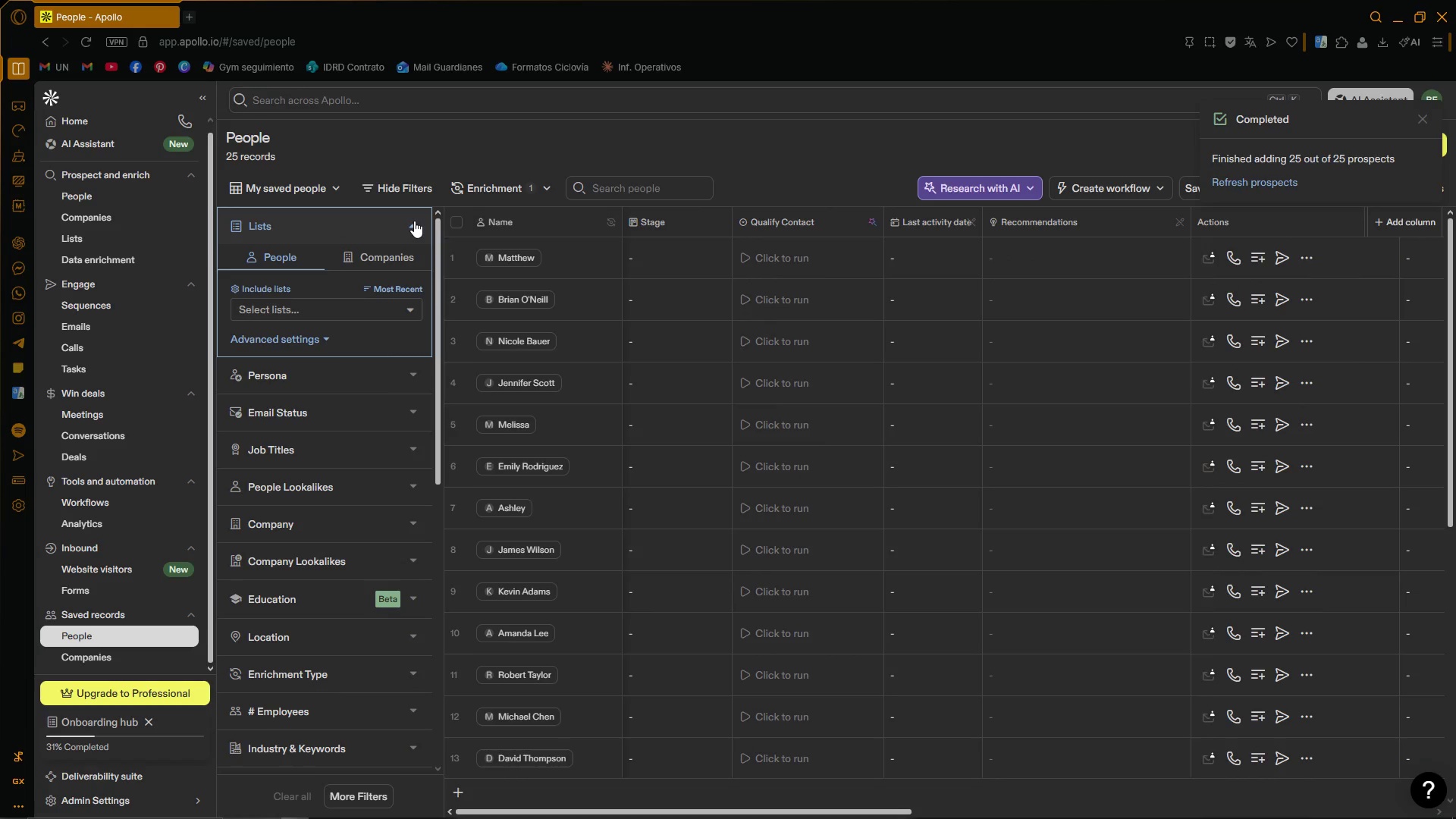 
double_click([414, 221])
 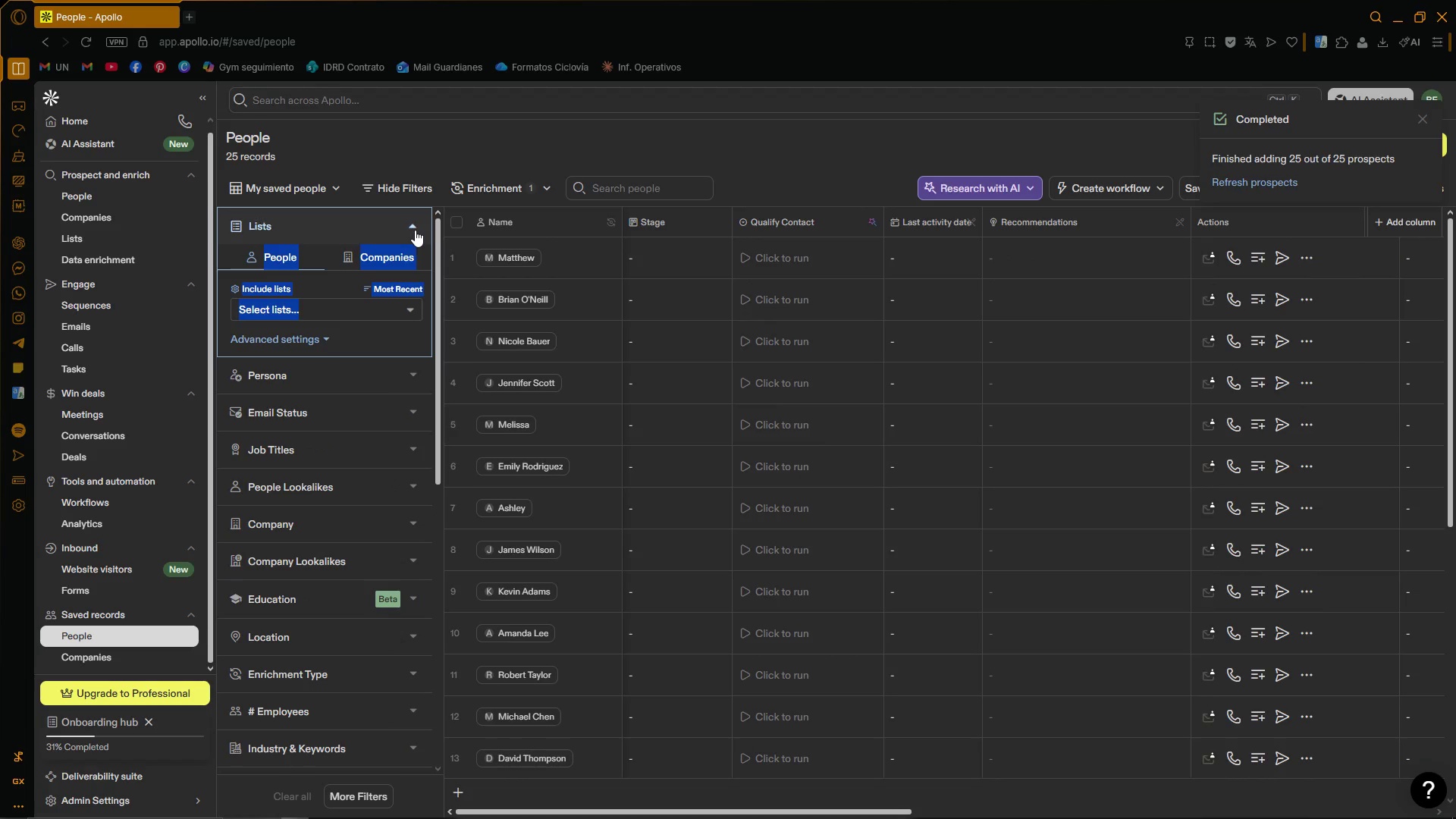 
double_click([501, 141])
 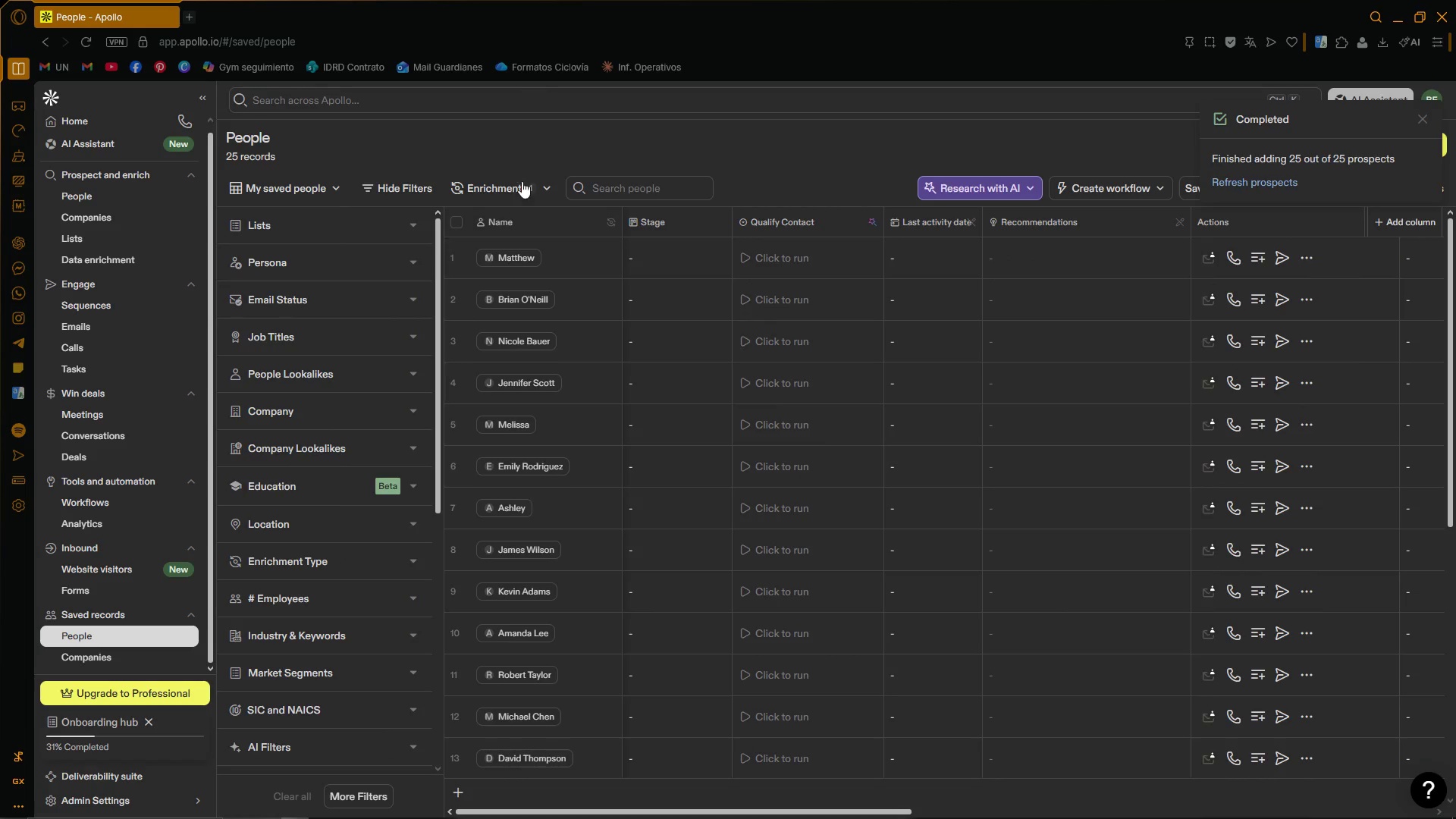 
mouse_move([539, 172])
 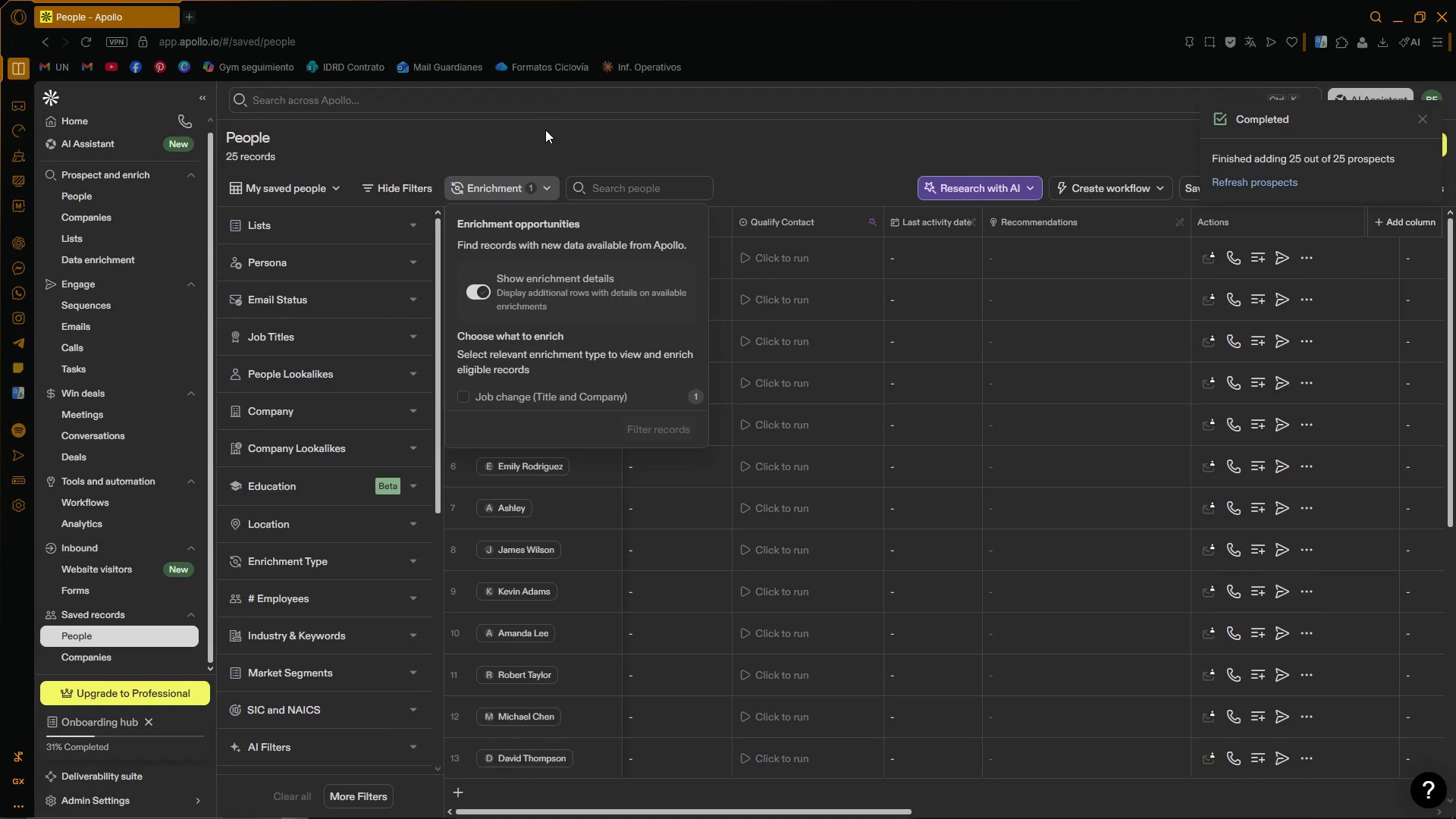 
left_click([544, 130])
 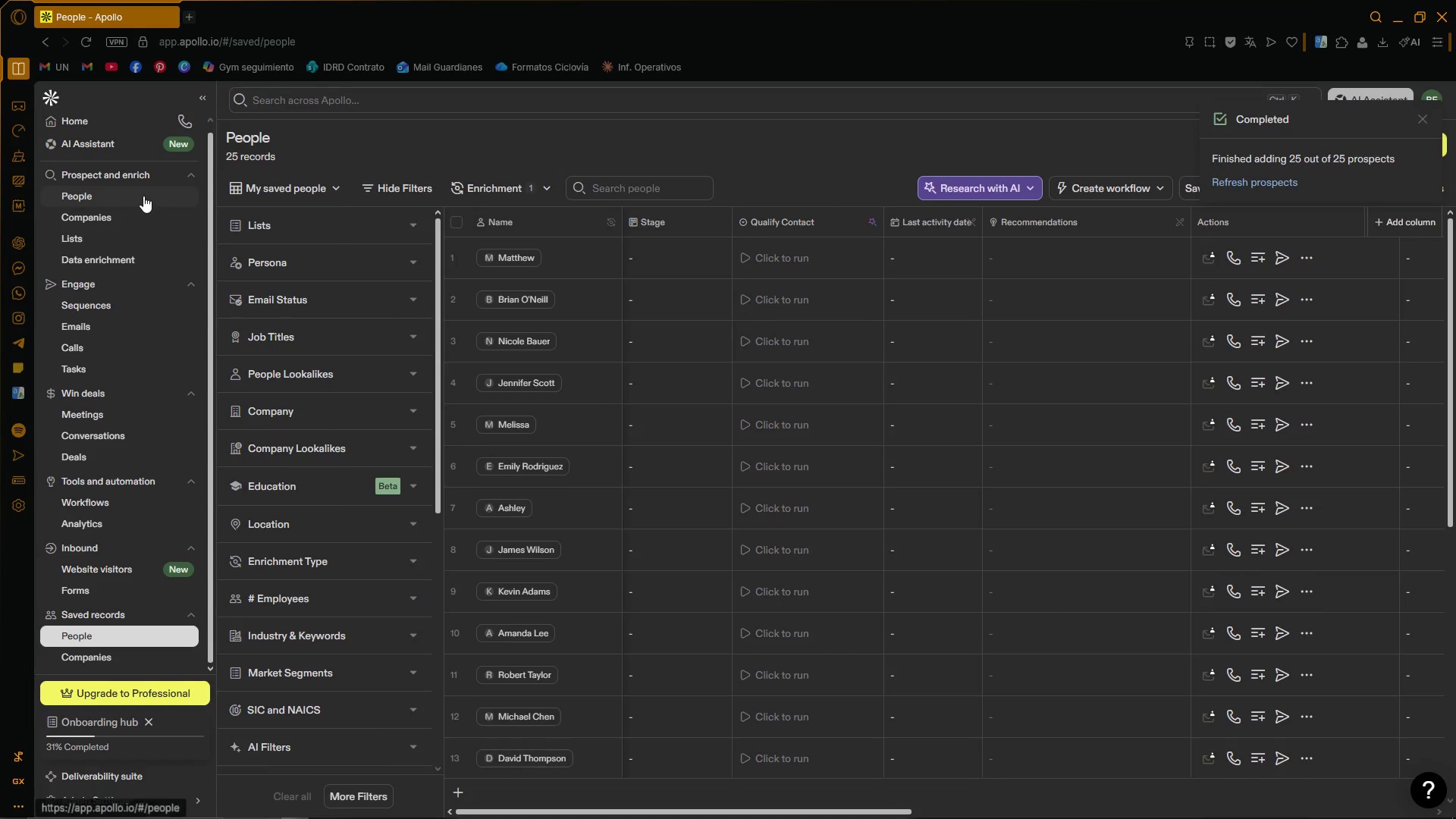 
scroll: coordinate [172, 359], scroll_direction: up, amount: 10.0
 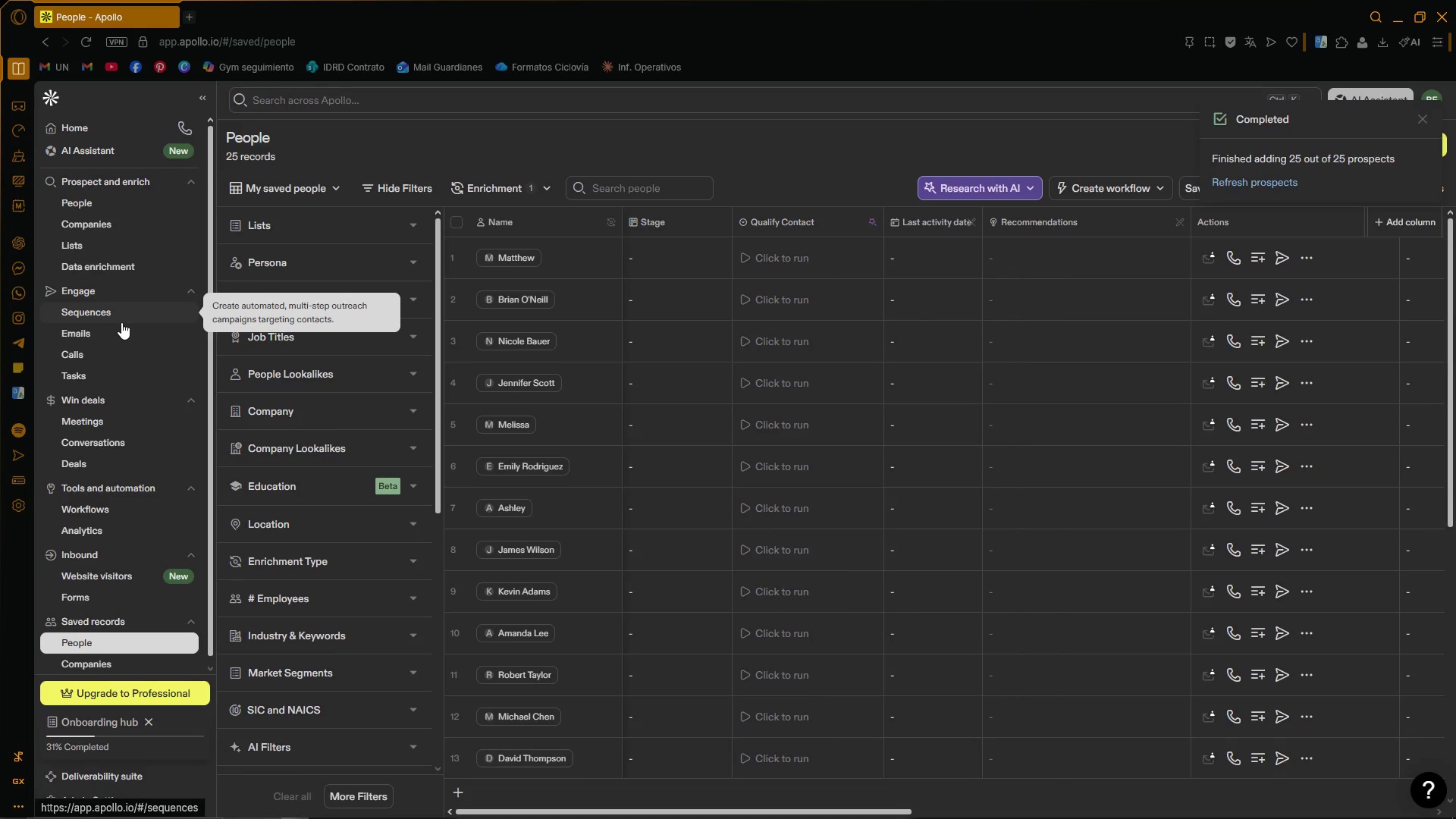 
left_click([121, 322])
 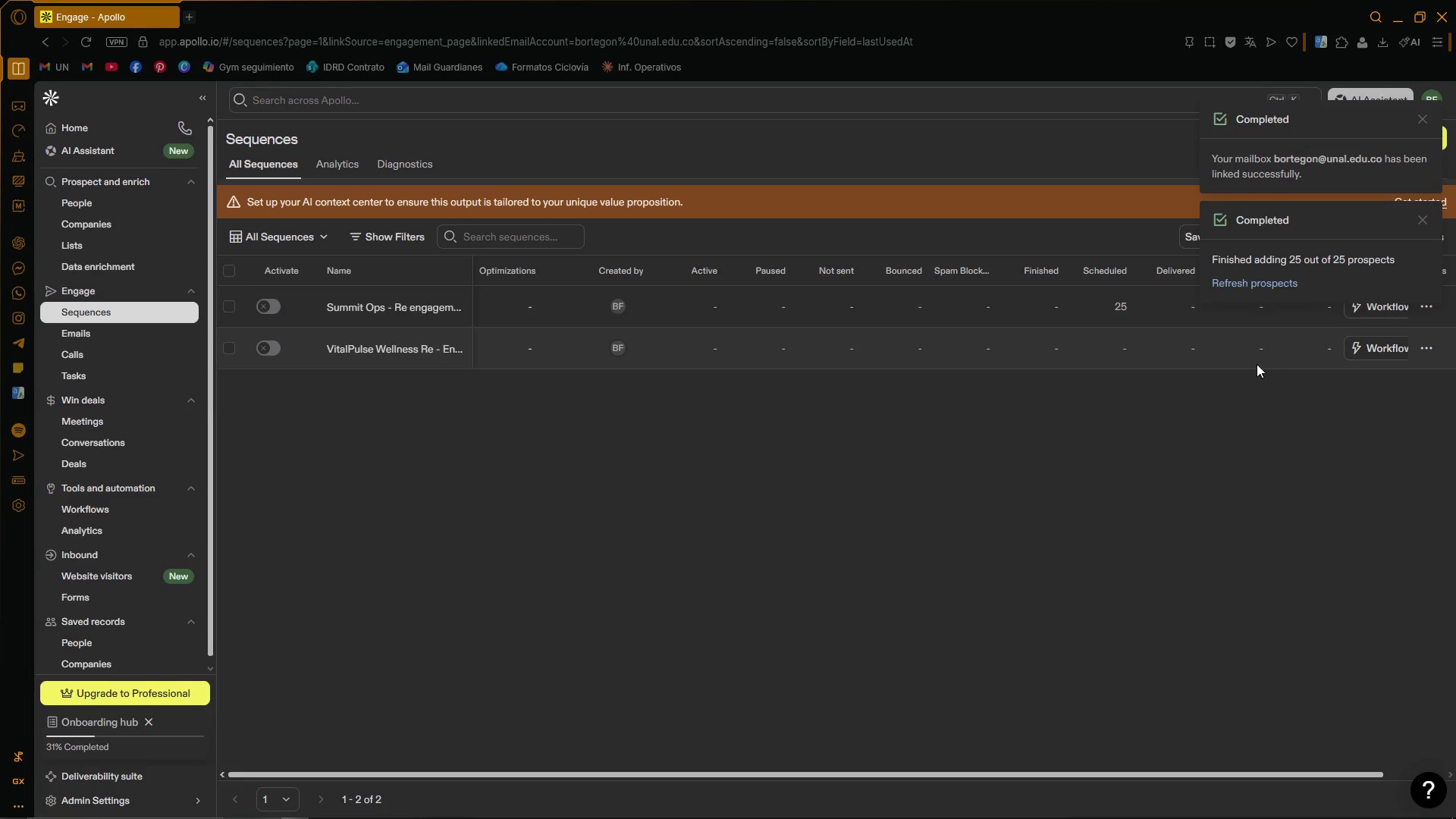 
wait(6.38)
 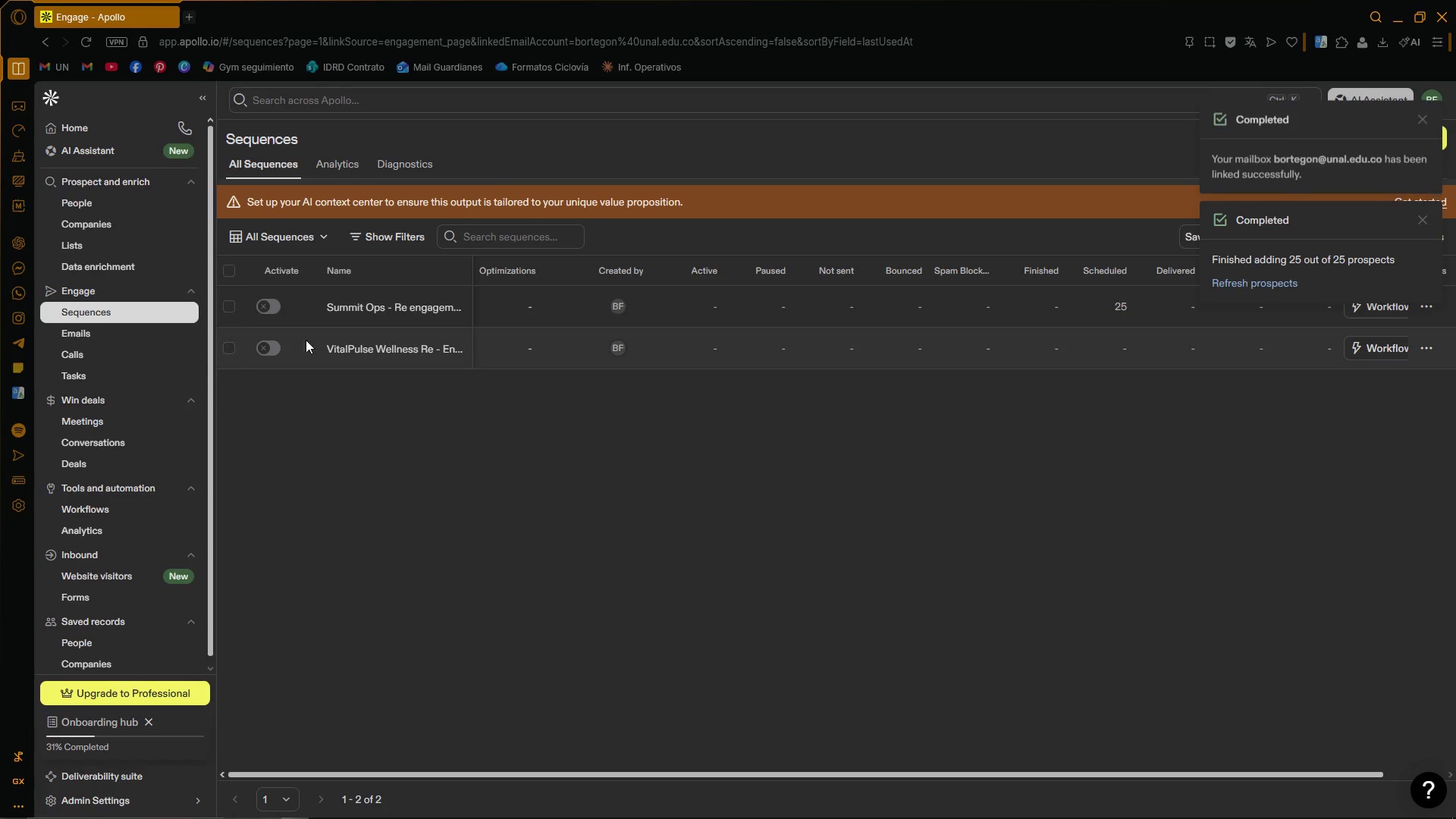 
left_click([379, 340])
 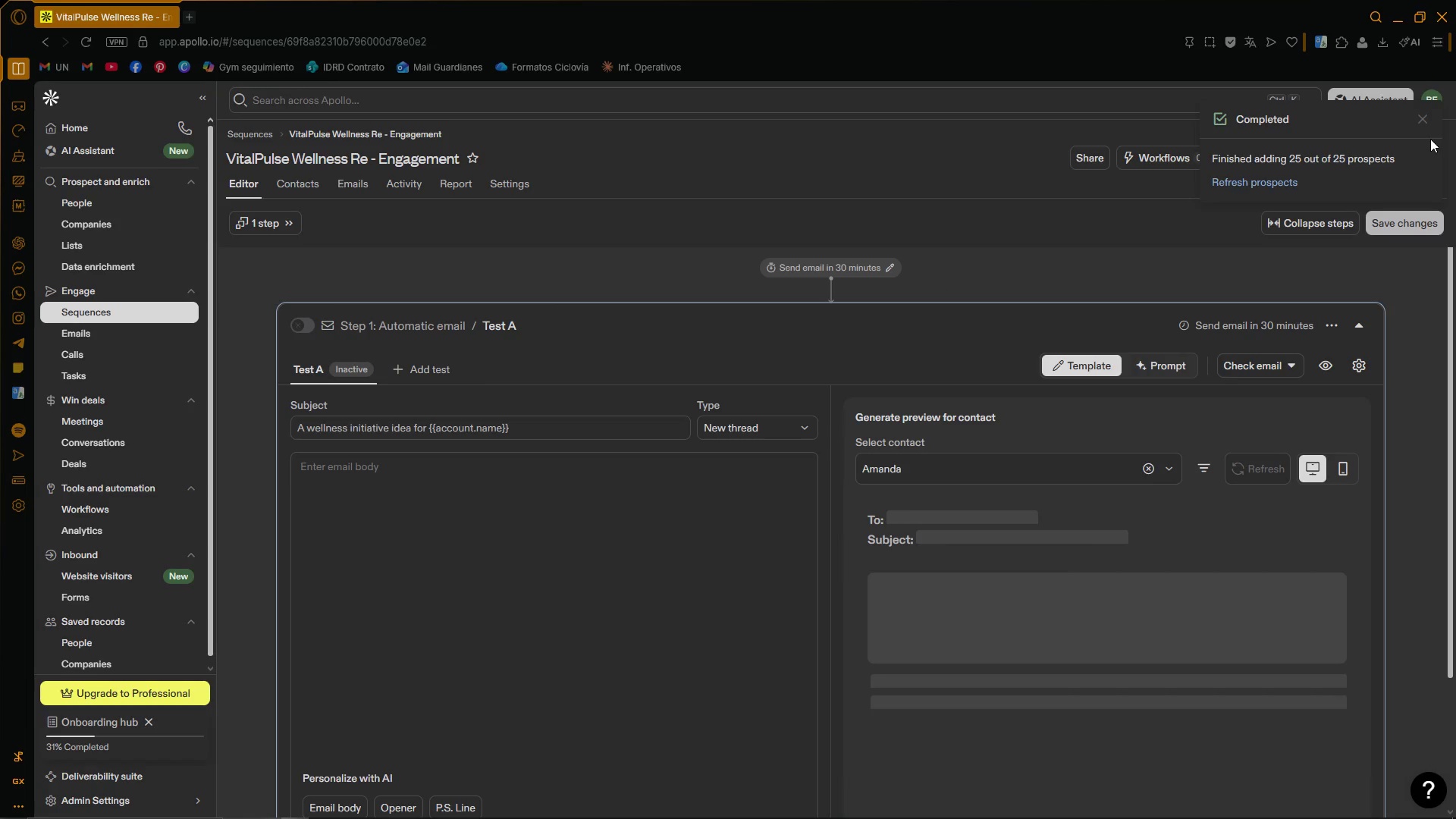 
left_click([1420, 115])
 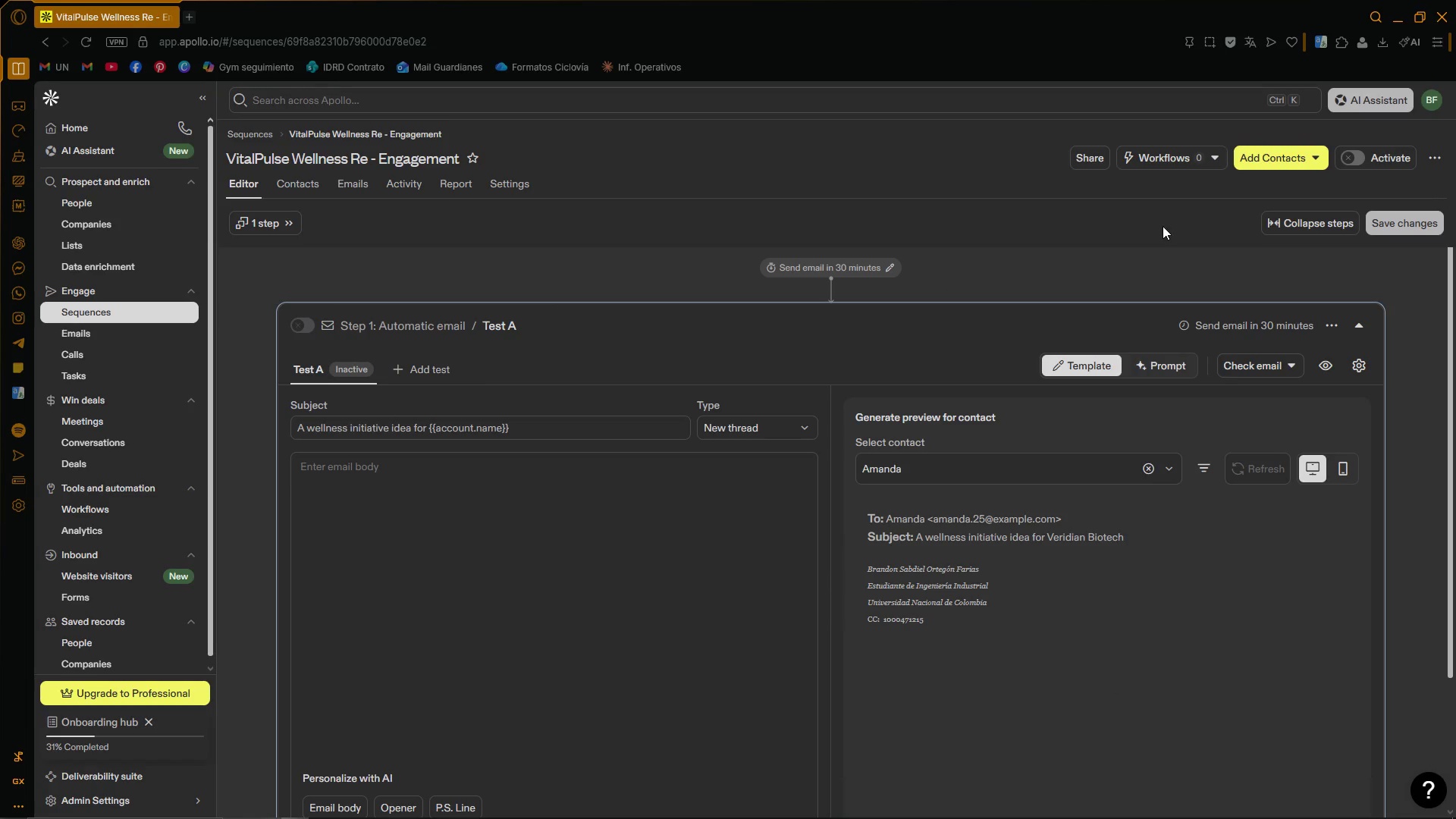 
left_click([1157, 258])
 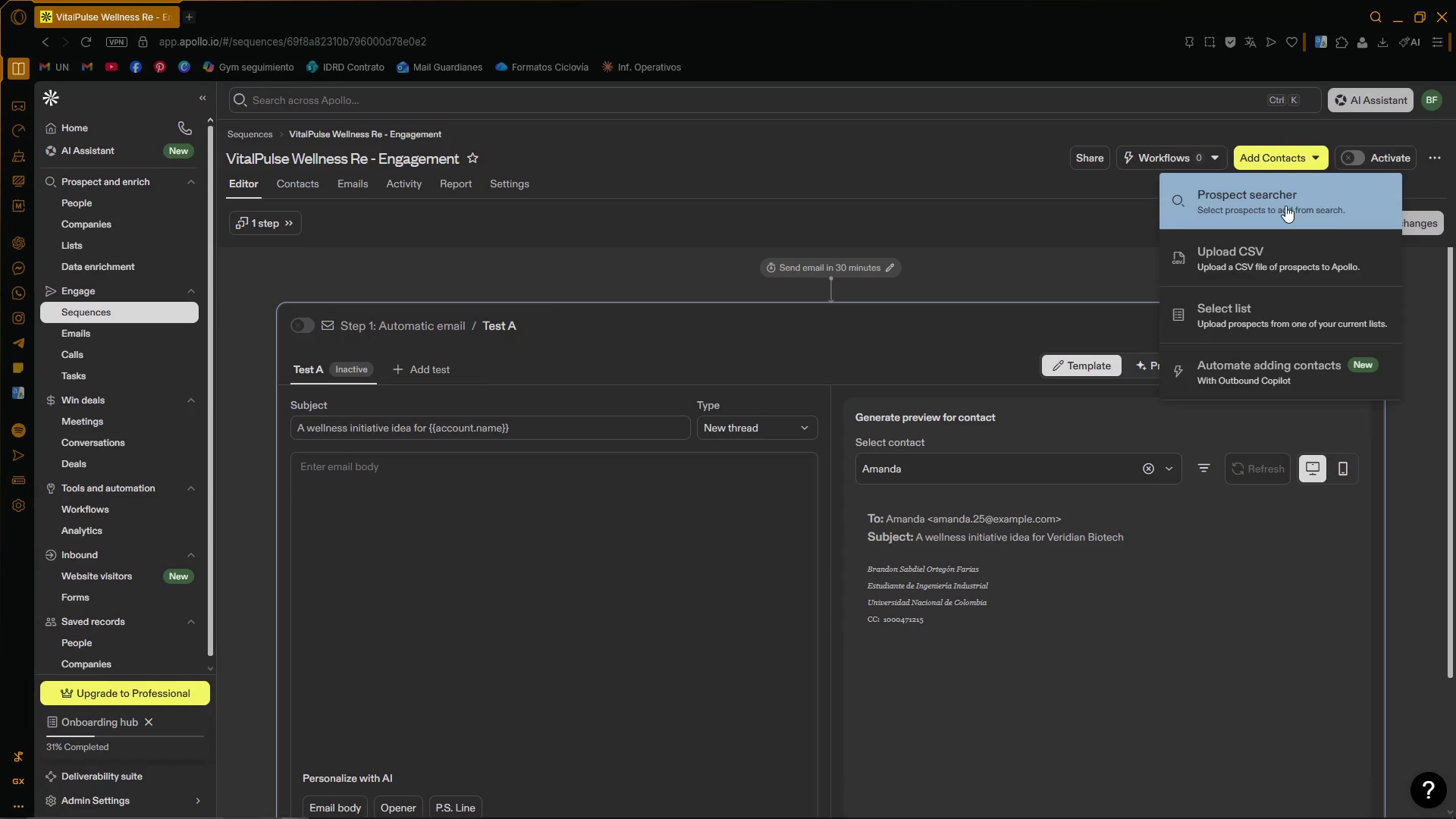 
left_click([1257, 321])
 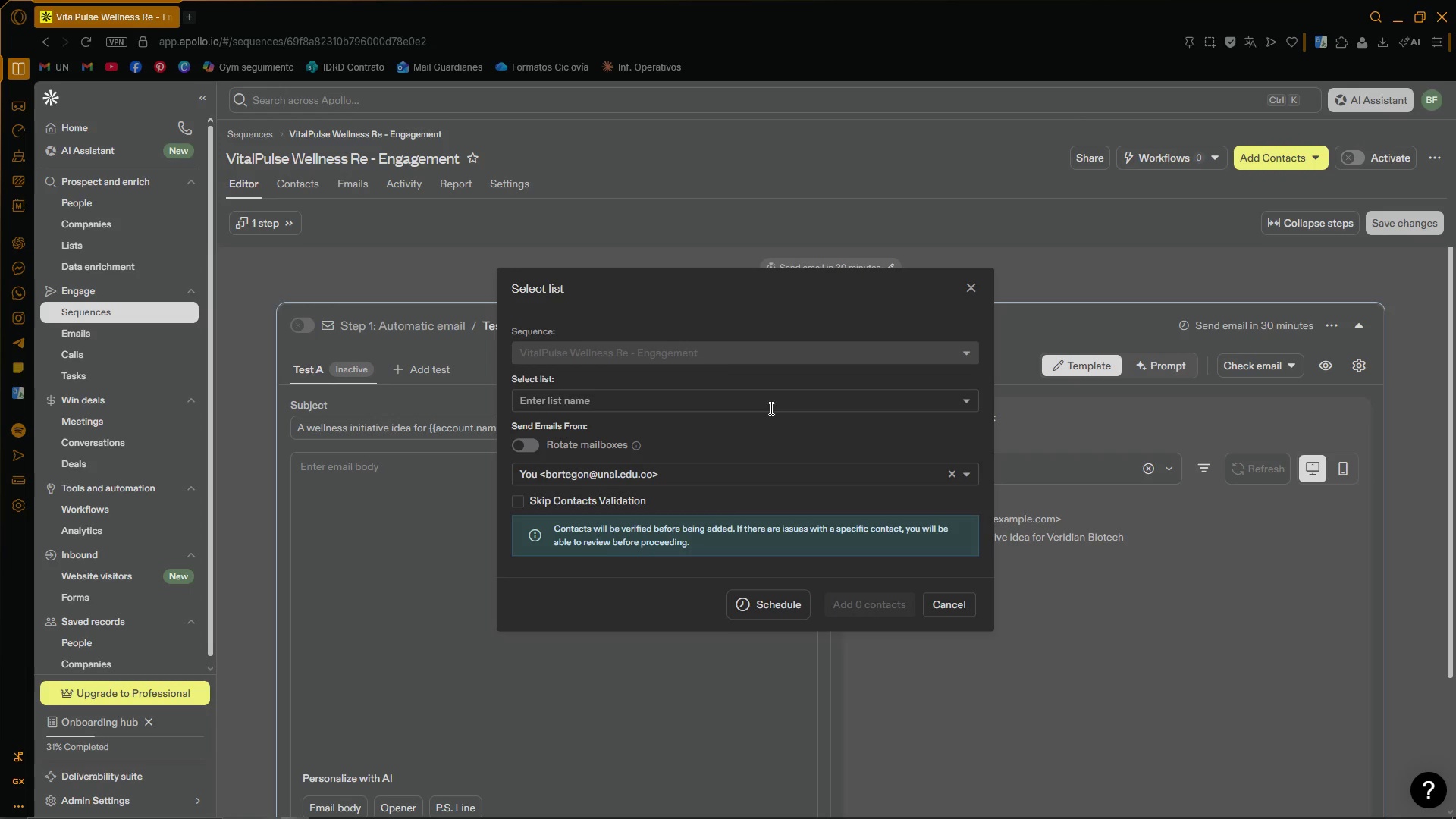 
left_click([736, 404])
 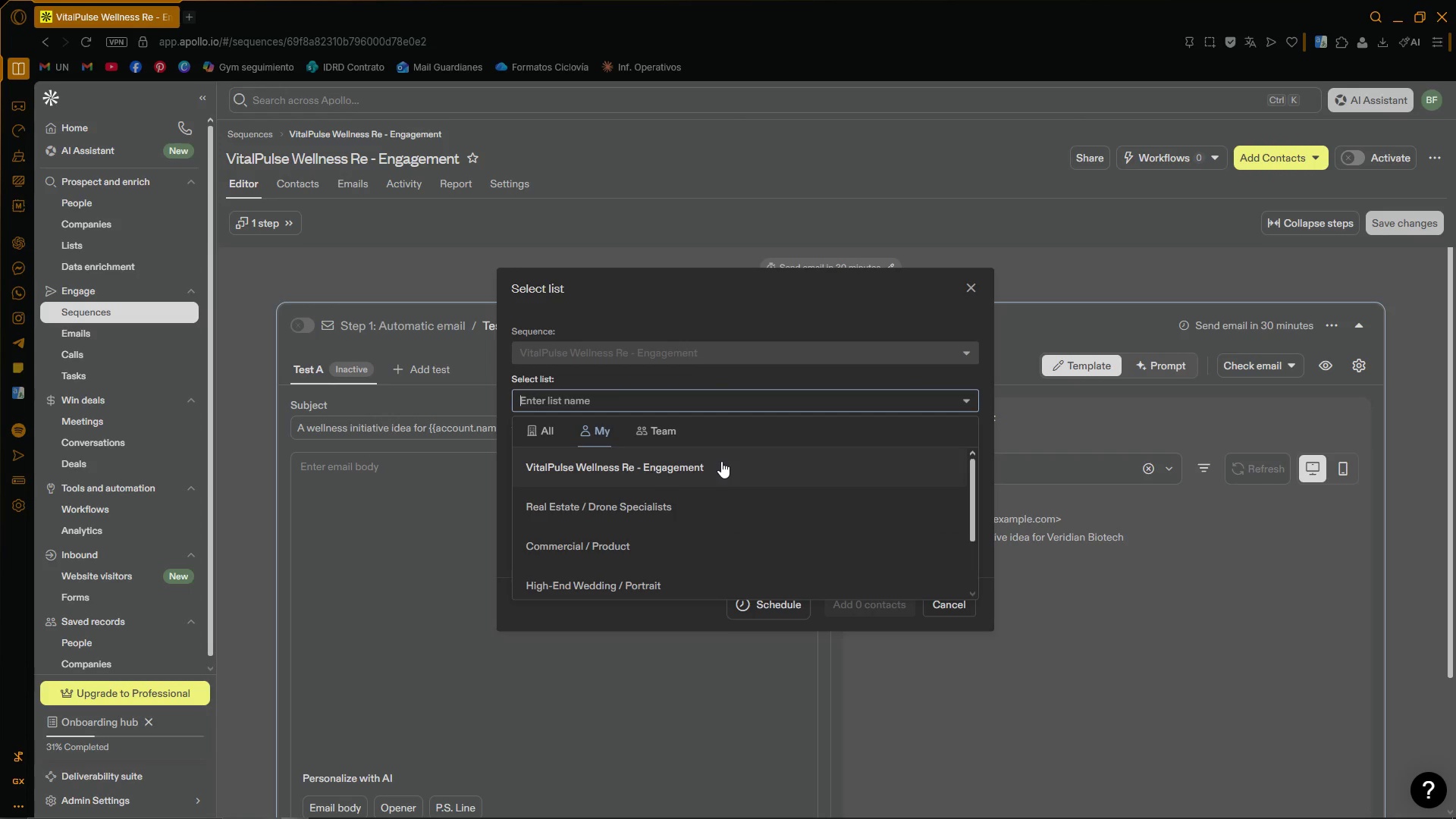 
left_click([720, 461])
 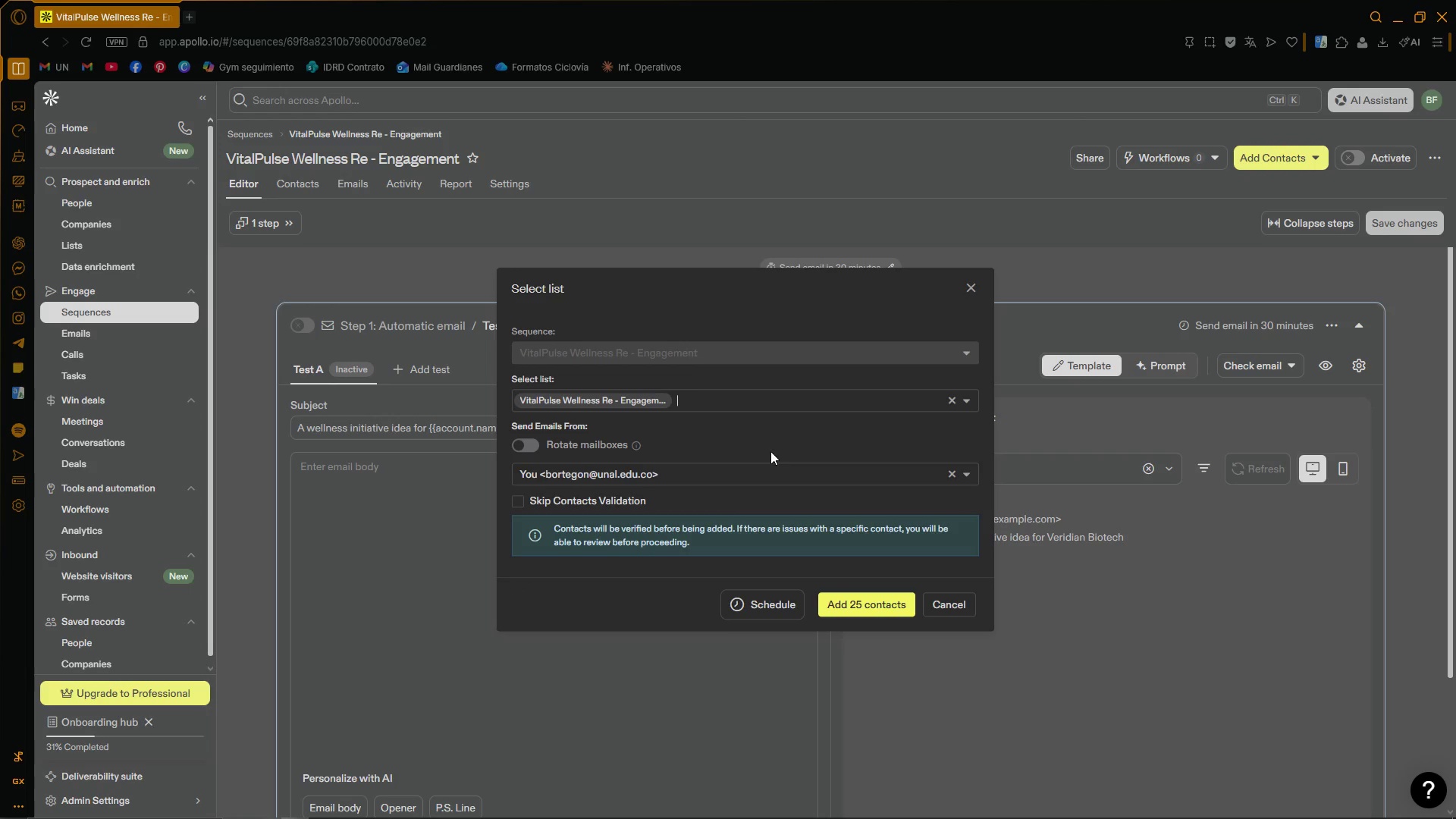 
left_click([780, 447])
 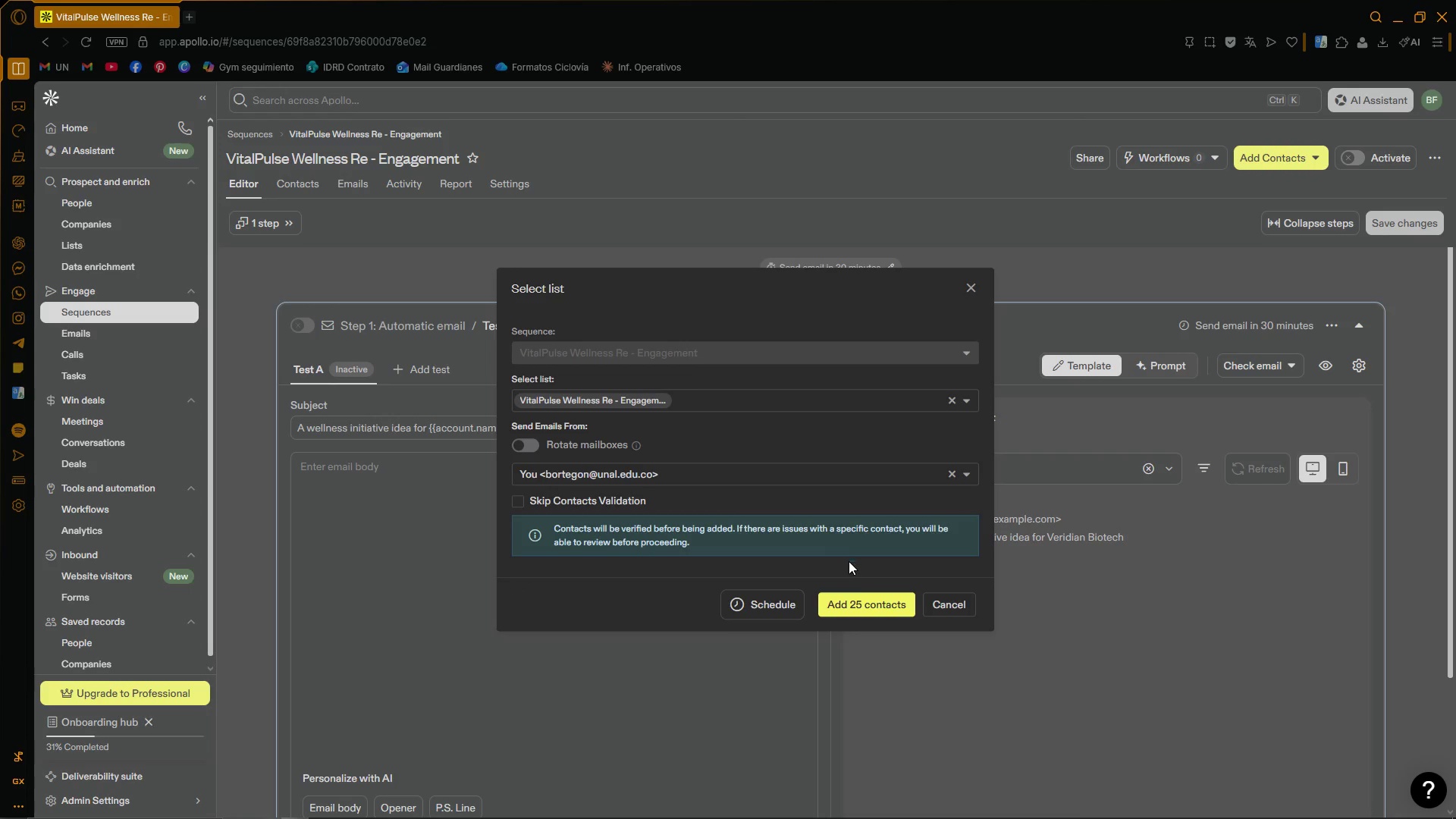 
left_click([874, 601])
 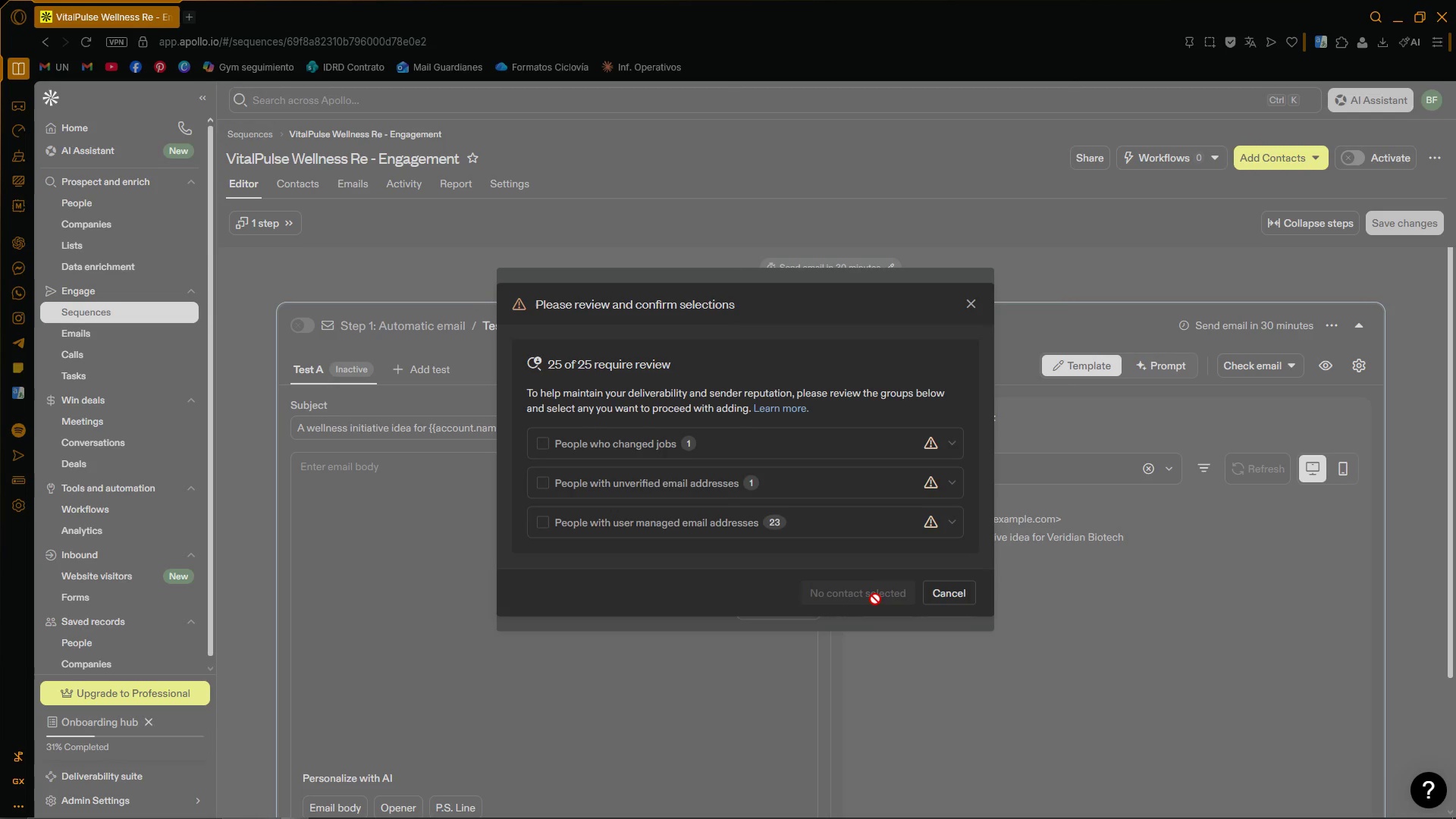 
scroll: coordinate [840, 491], scroll_direction: down, amount: 1.0
 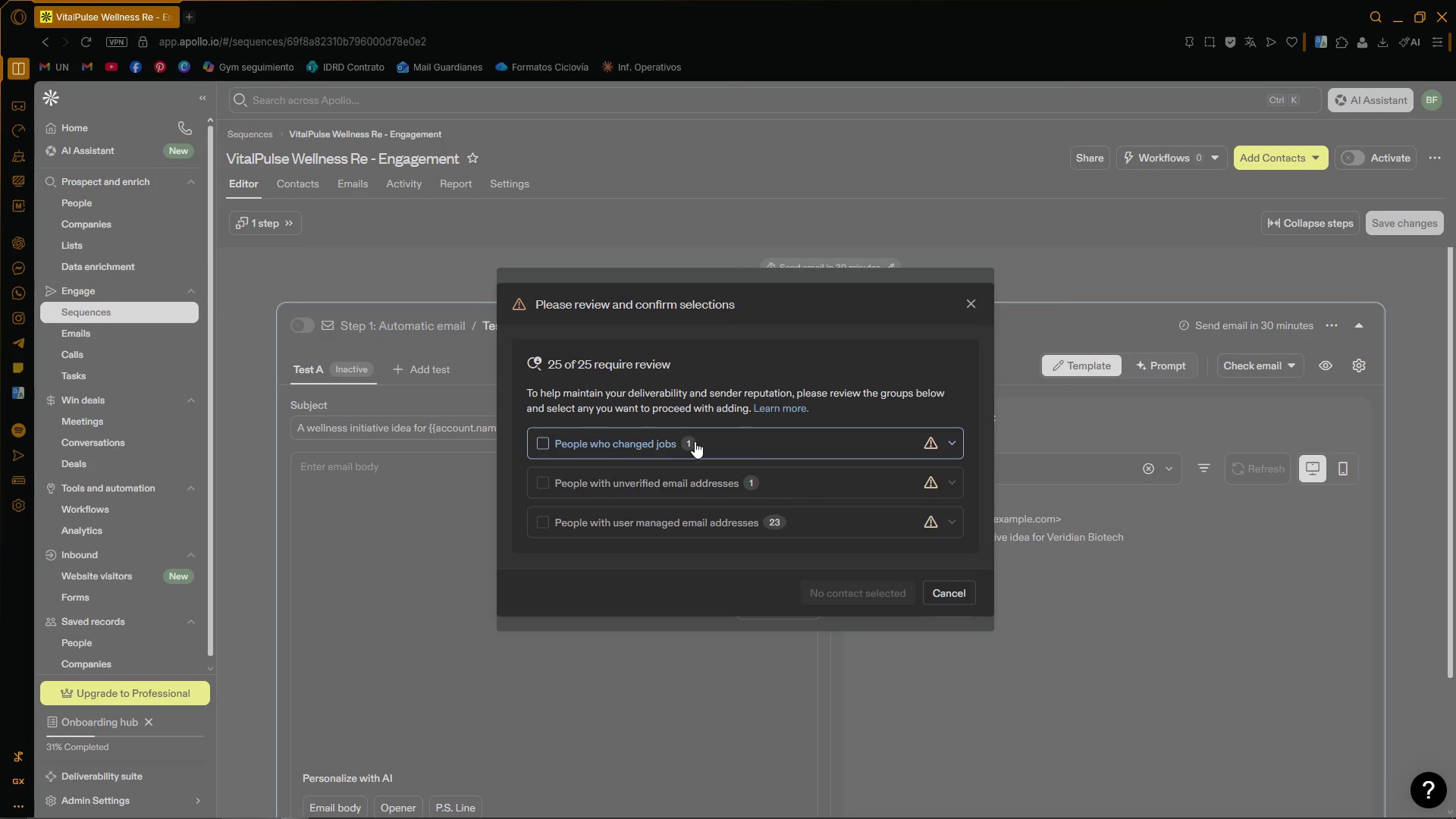 
left_click([949, 444])
 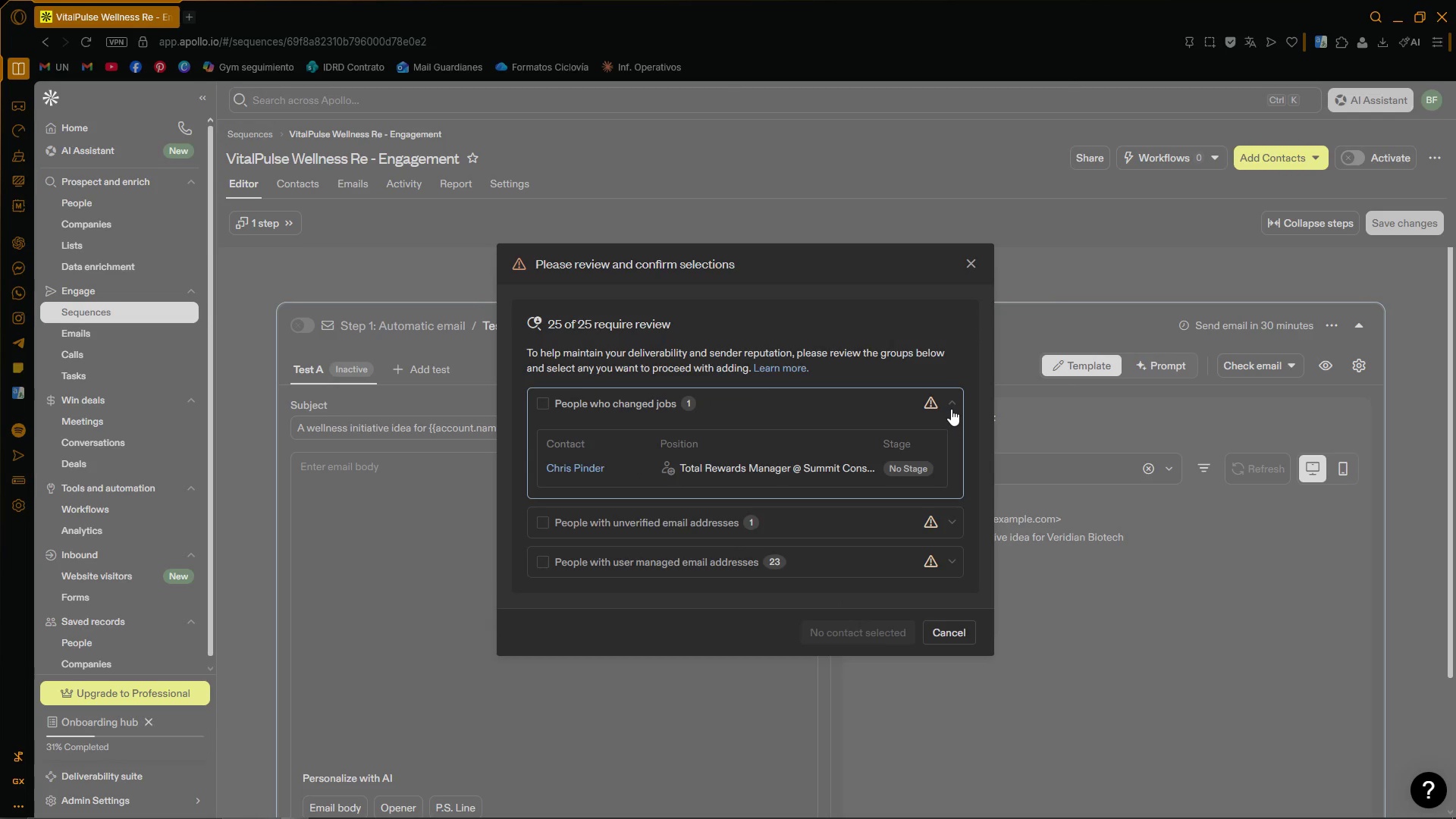 
left_click([951, 408])
 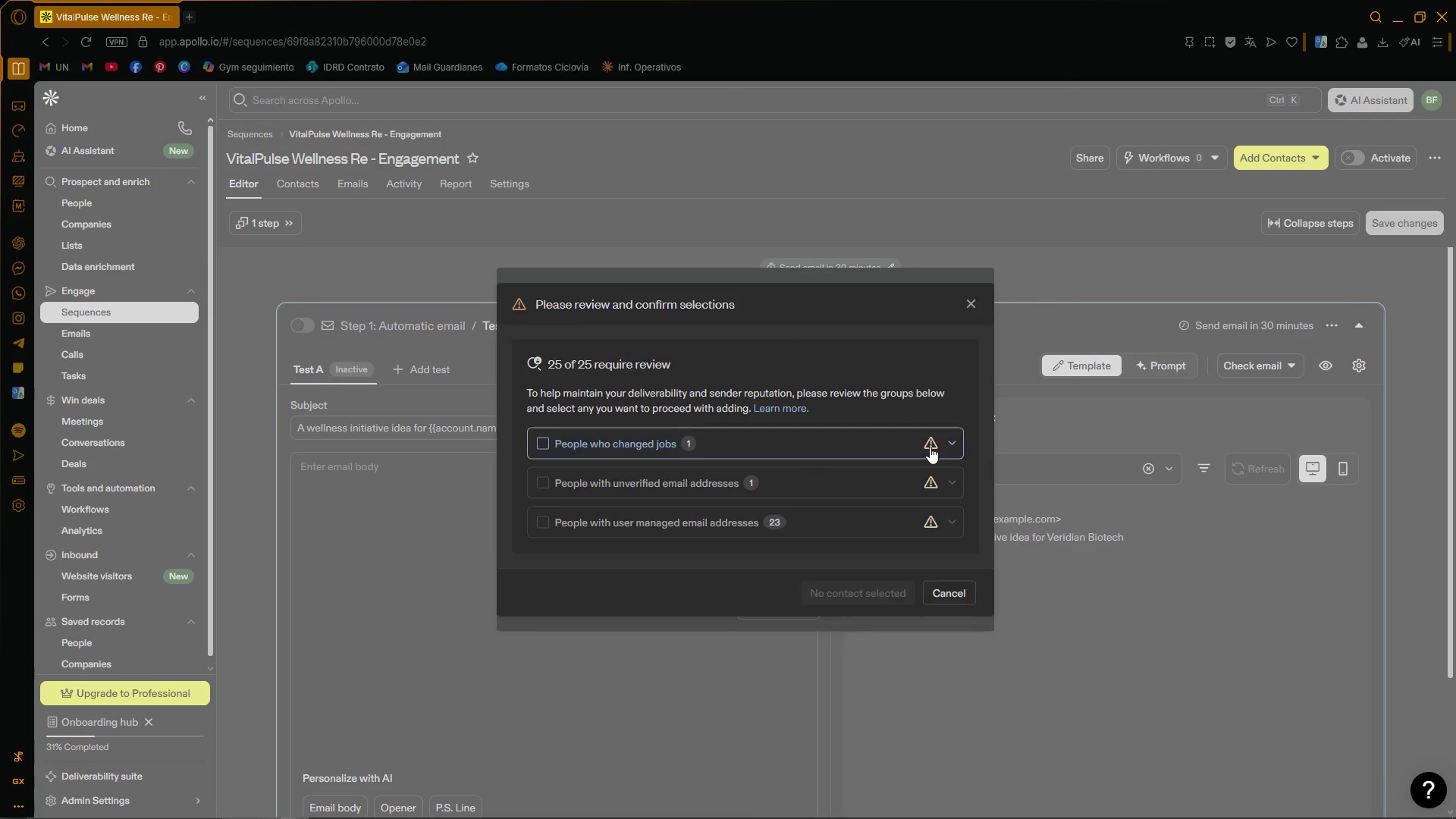 
wait(8.06)
 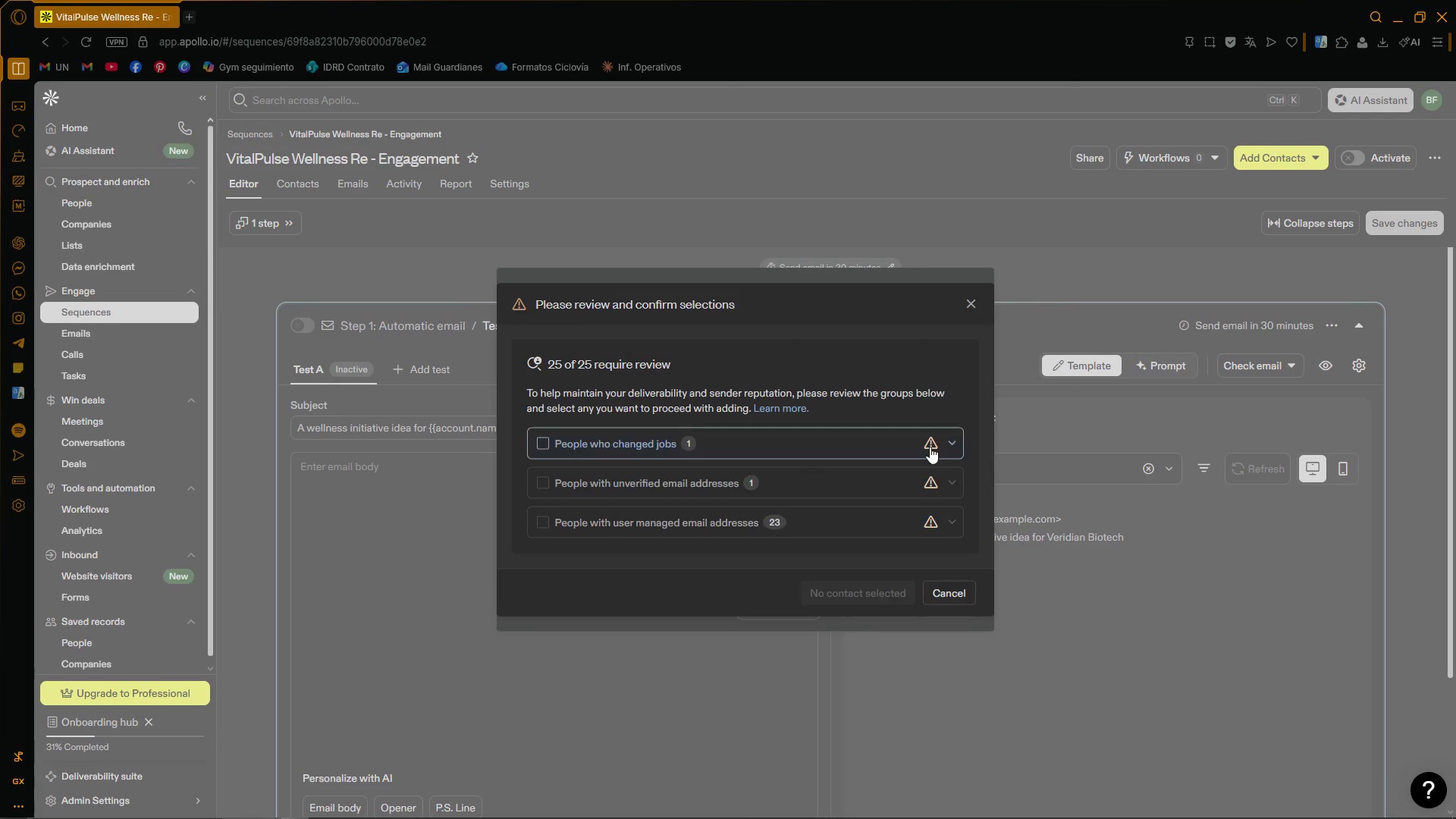 
left_click([1263, 323])
 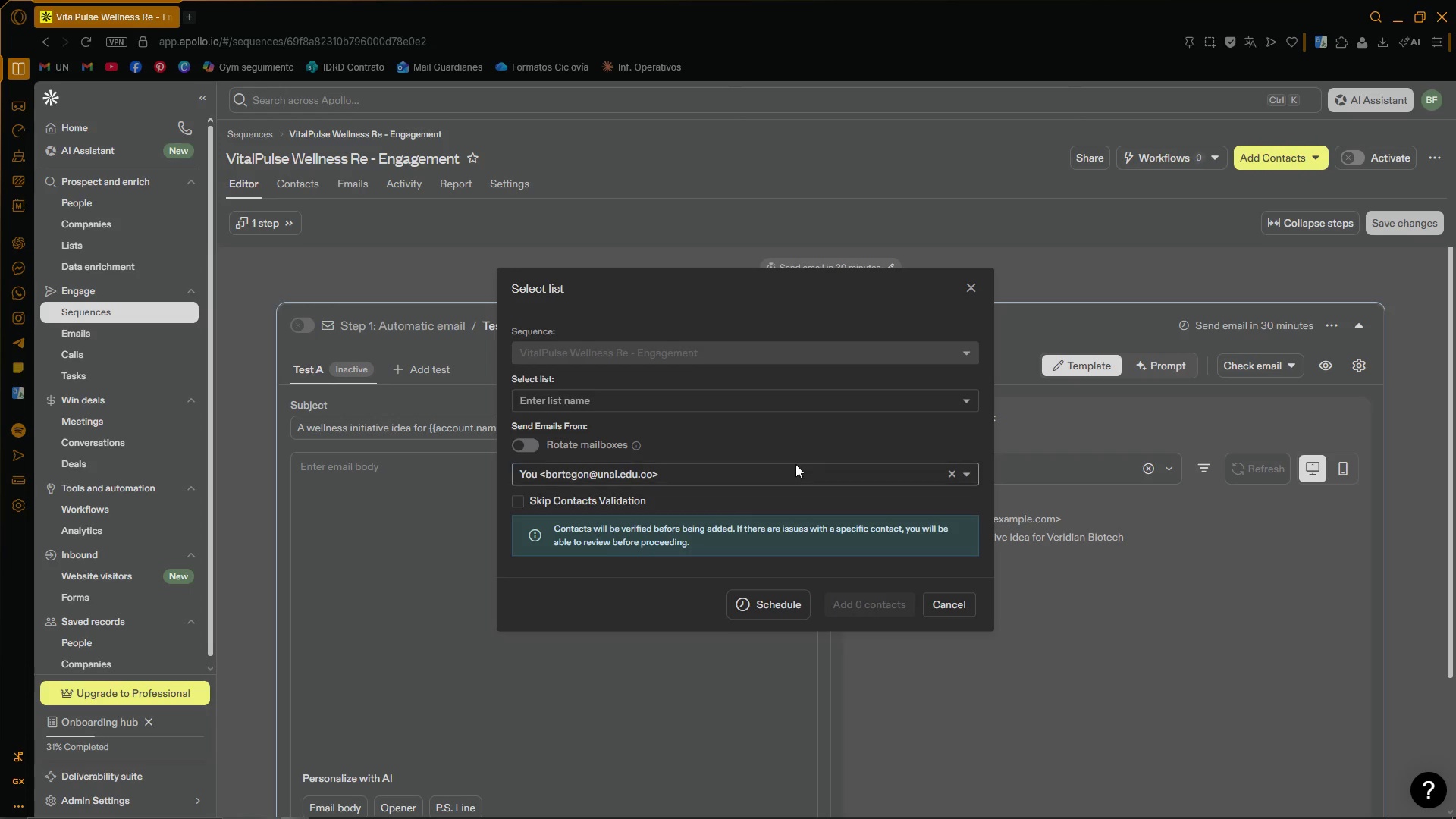 
left_click_drag(start_coordinate=[745, 416], to_coordinate=[745, 411])
 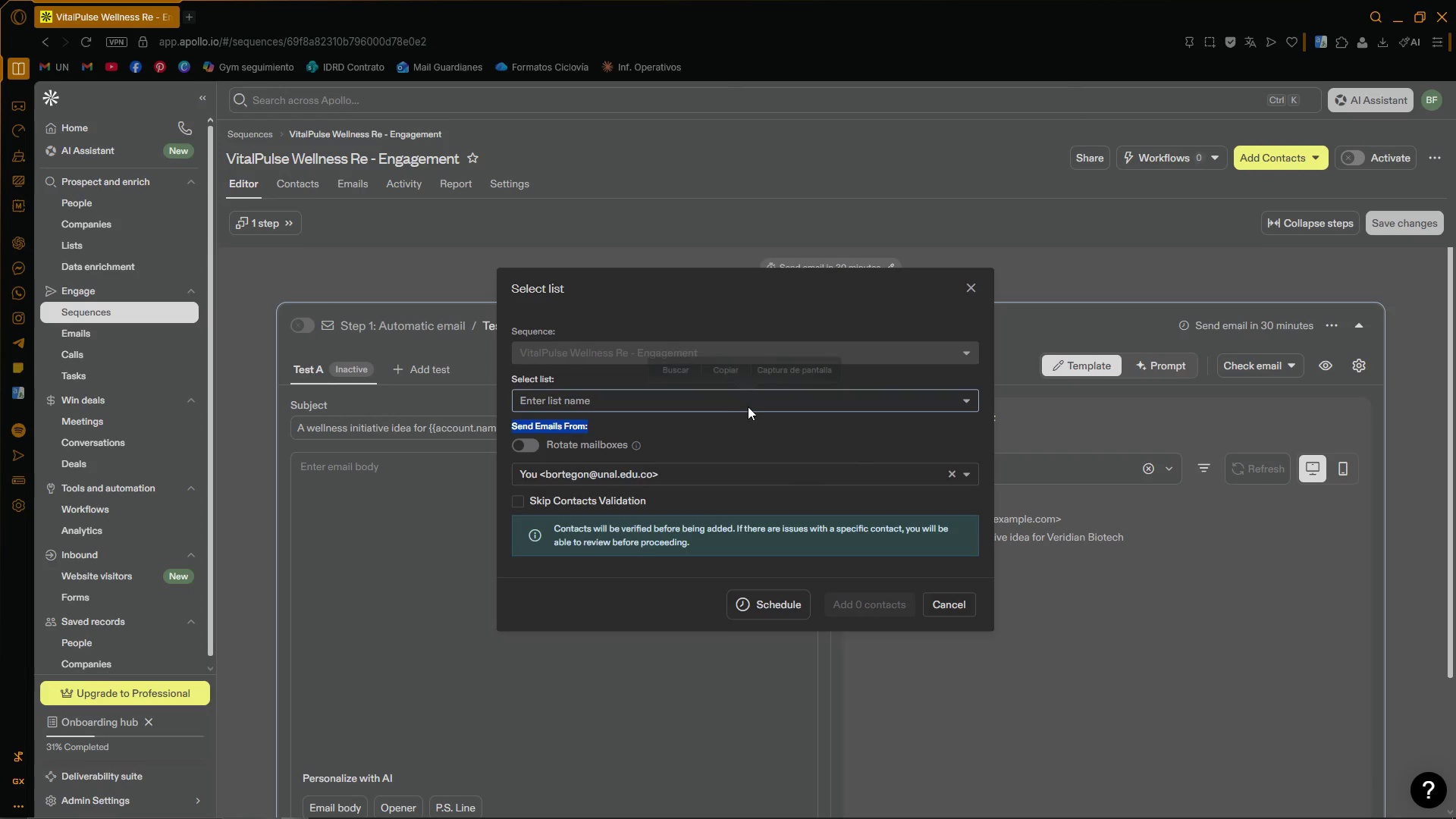 
double_click([754, 397])
 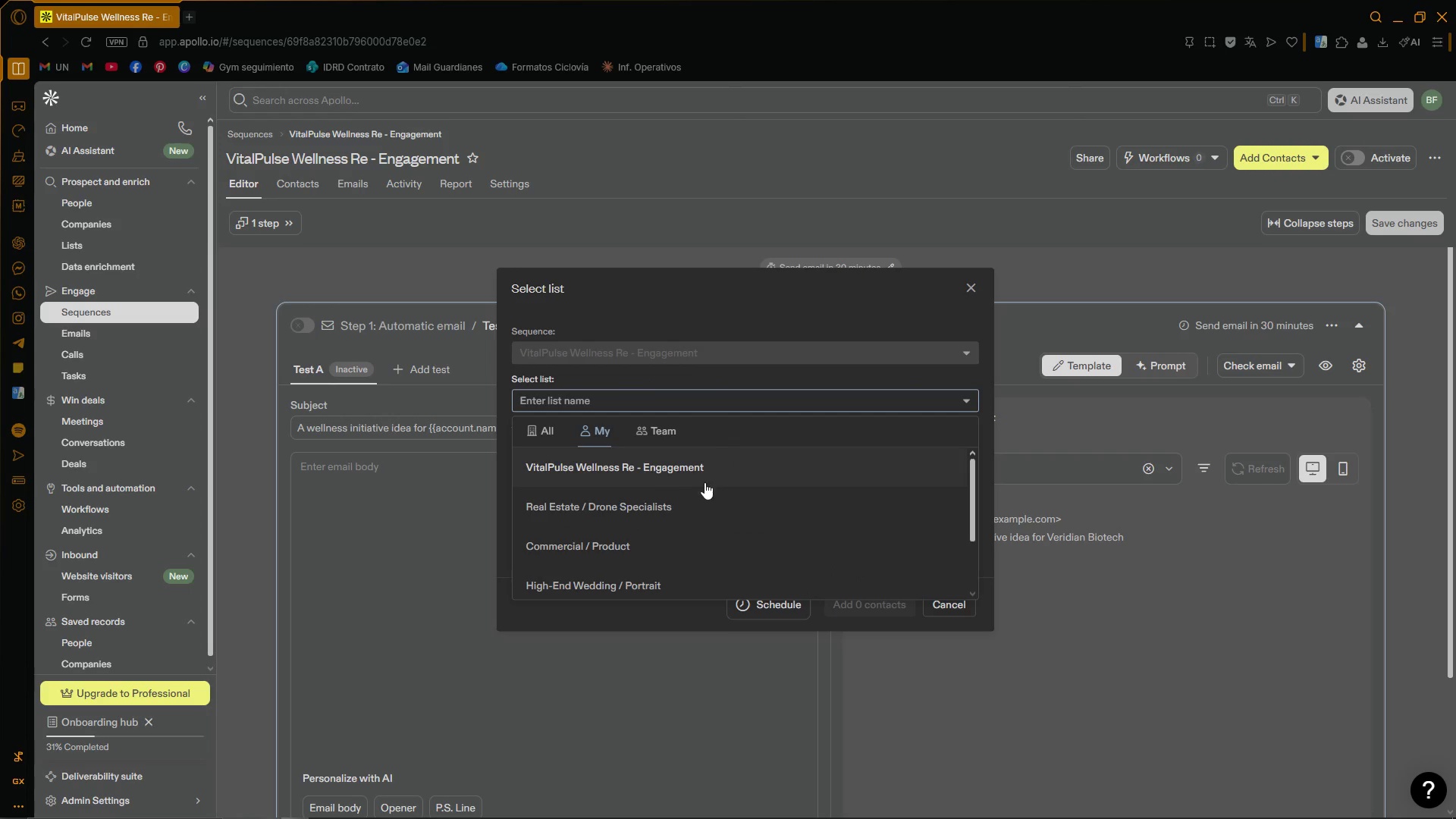 
left_click([712, 466])
 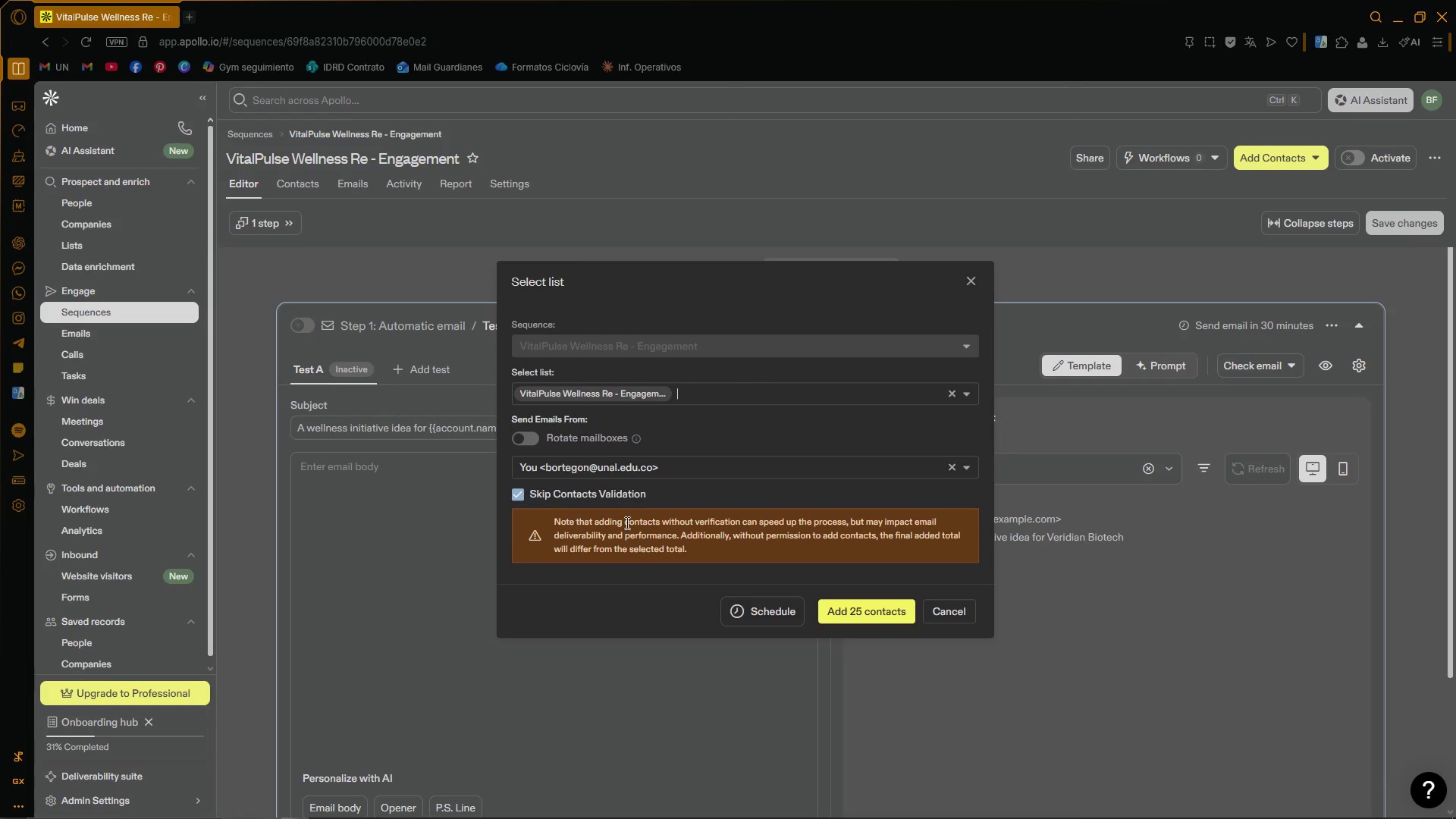 
left_click([899, 614])
 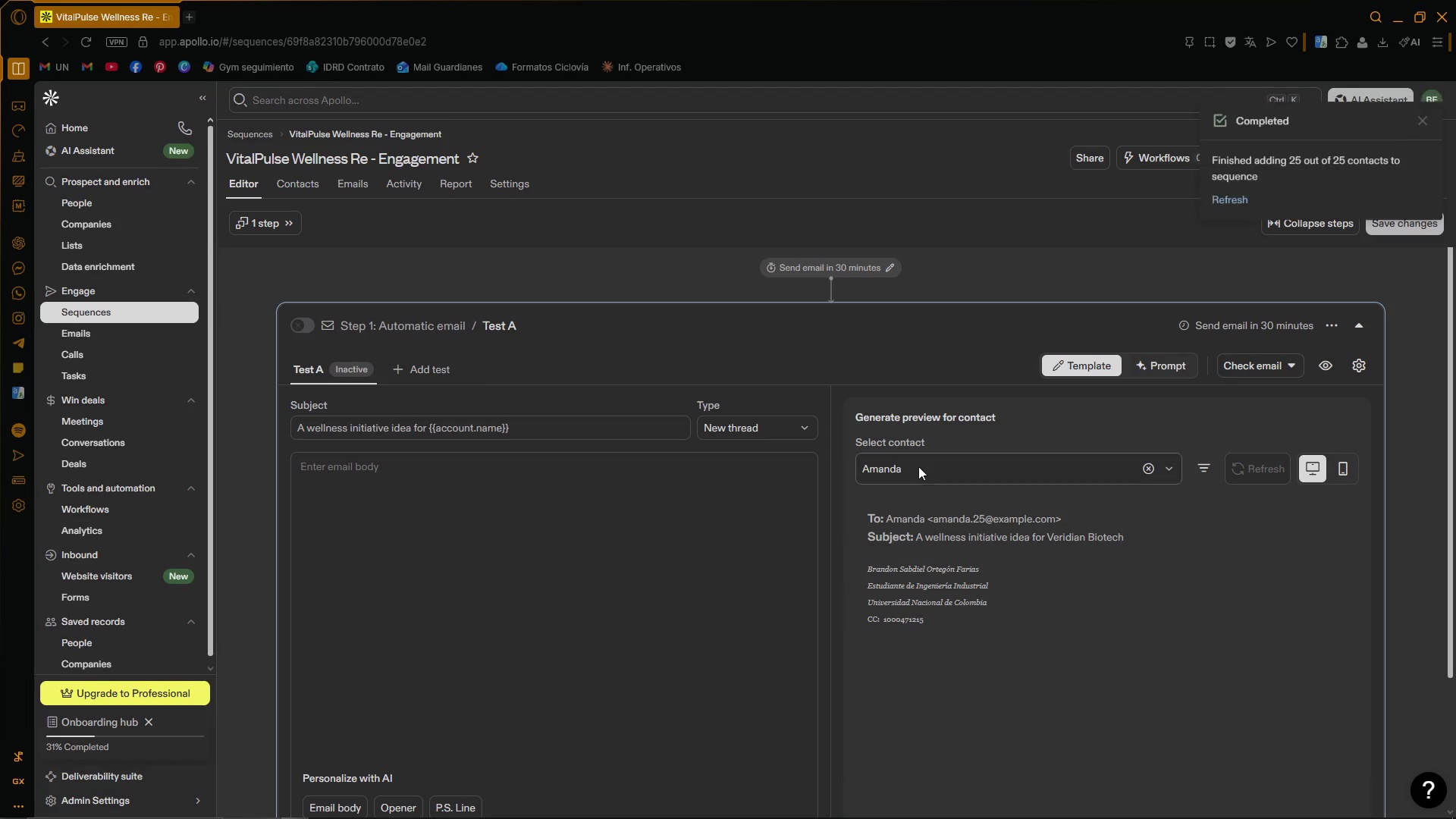 
left_click([1108, 246])
 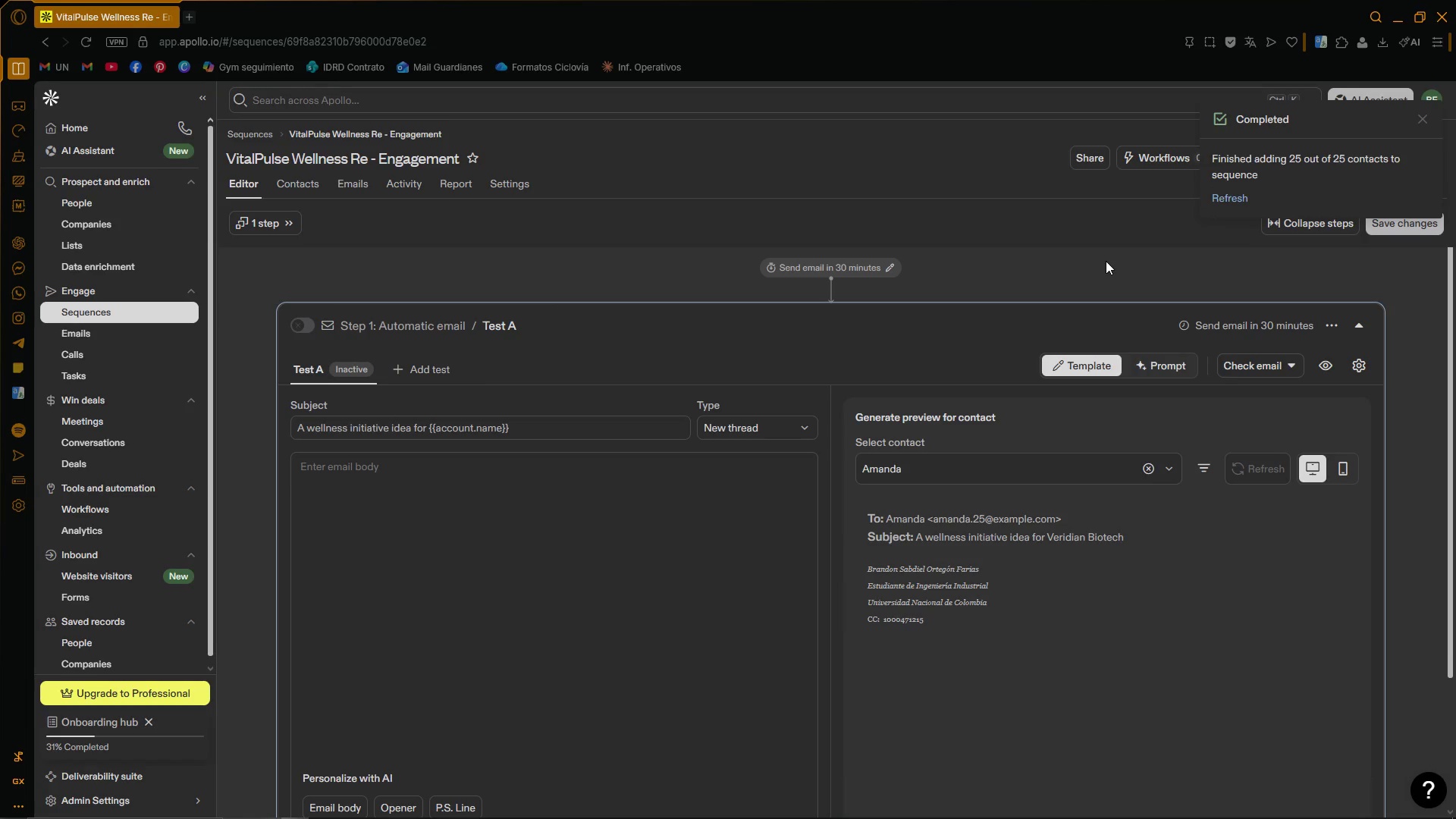 
scroll: coordinate [1108, 261], scroll_direction: none, amount: 0.0
 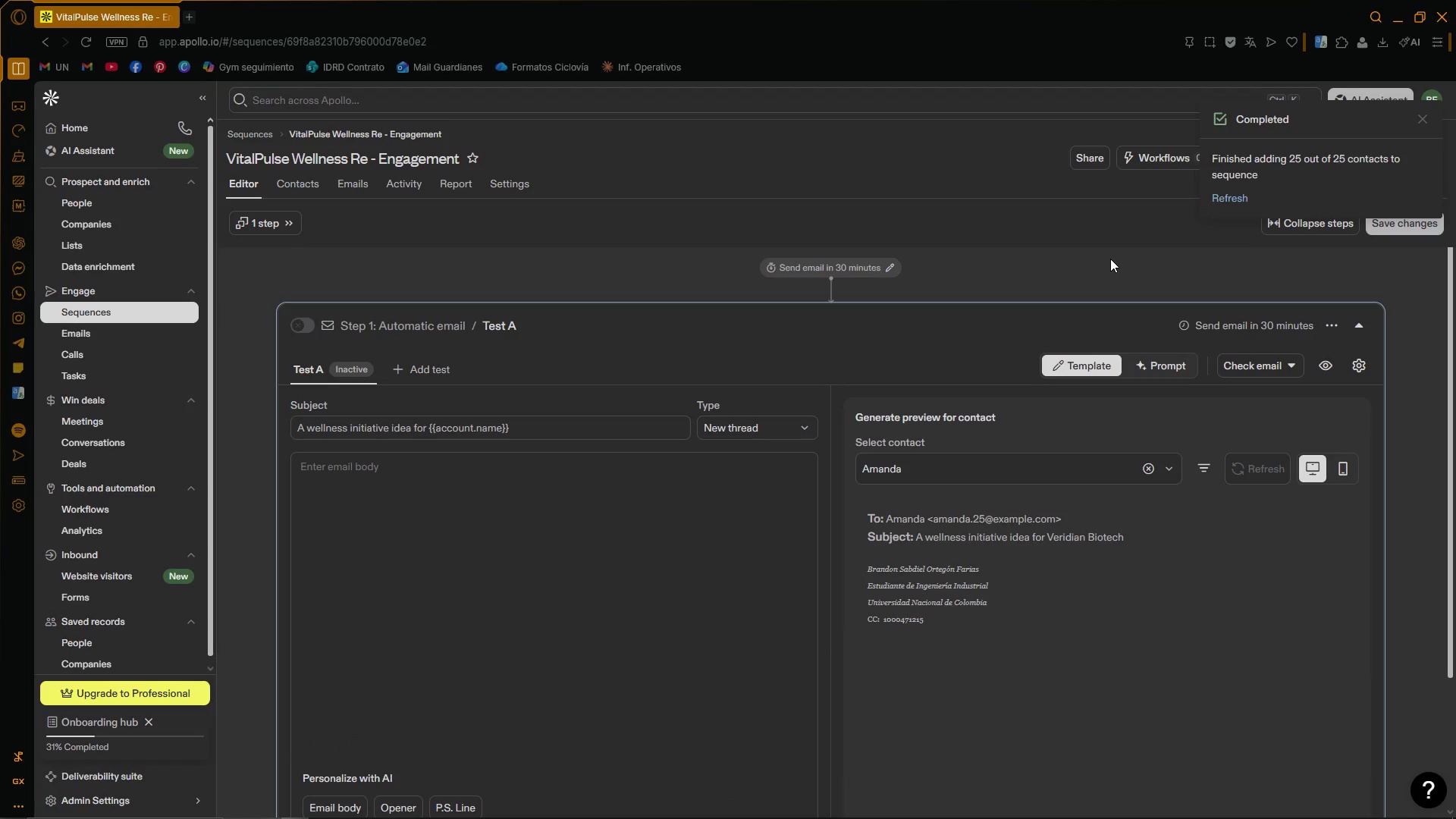 
scroll: coordinate [974, 573], scroll_direction: up, amount: 1.0
 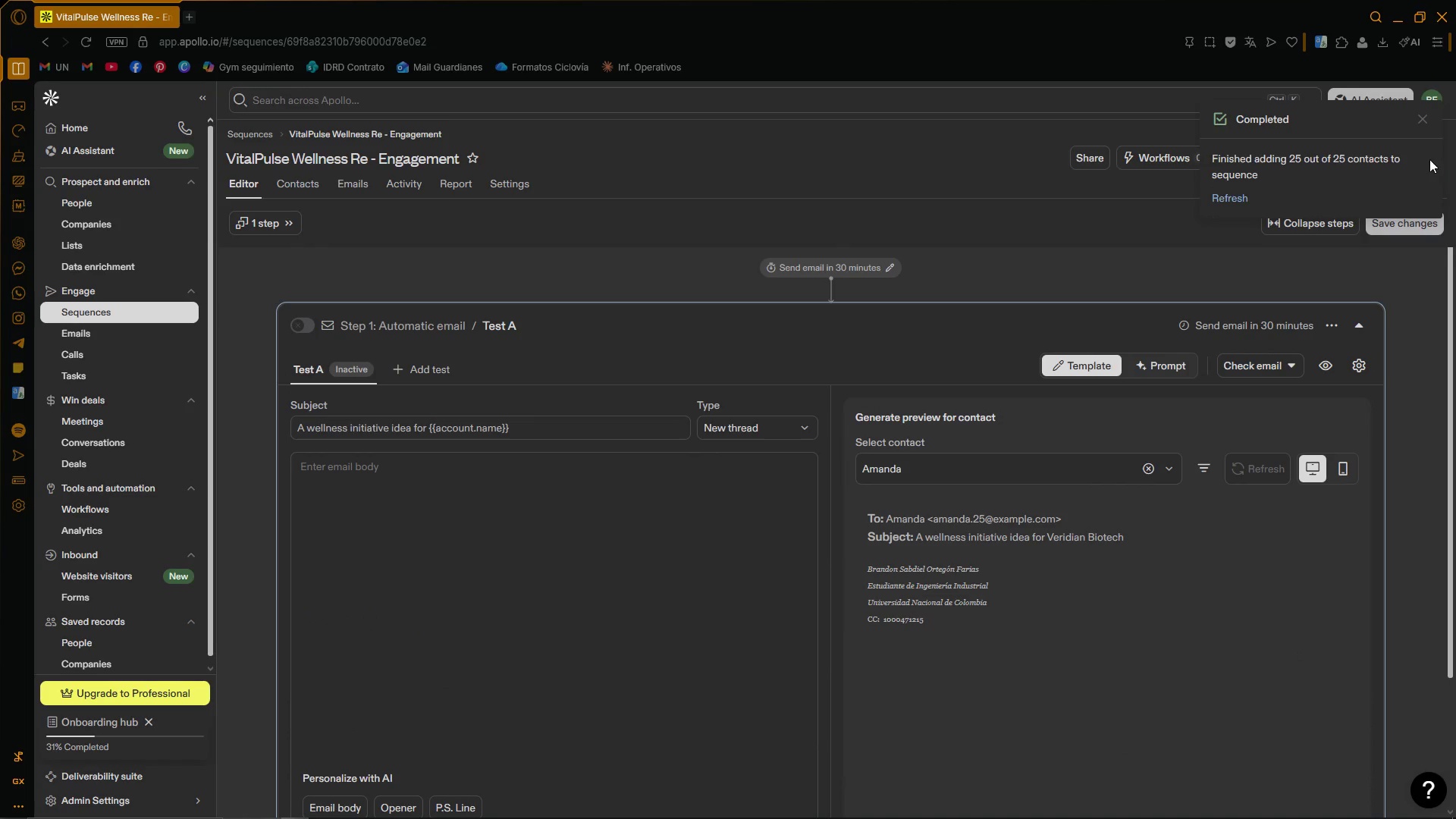 
left_click_drag(start_coordinate=[1424, 119], to_coordinate=[1350, 335])
 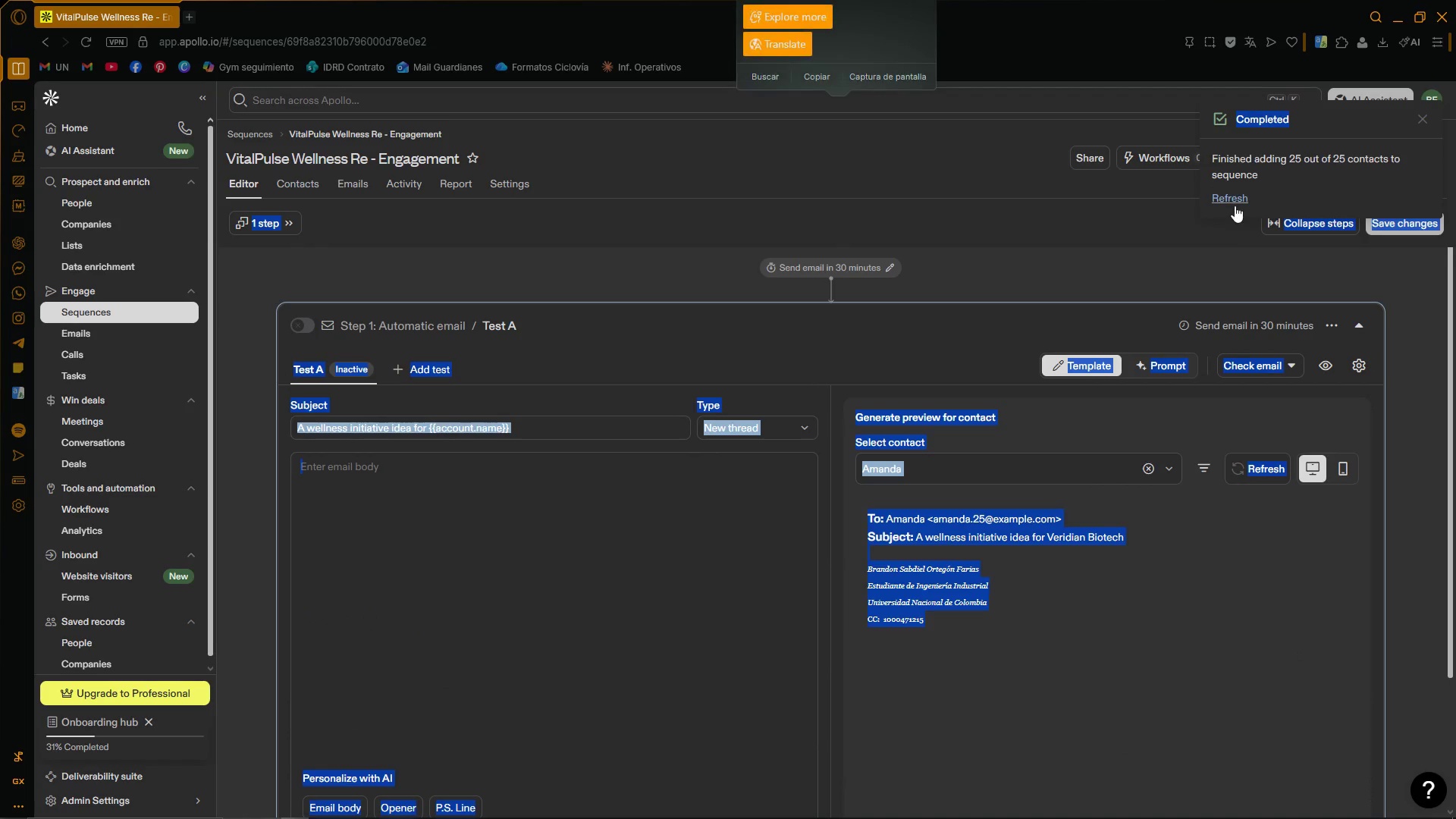 
left_click([1233, 203])
 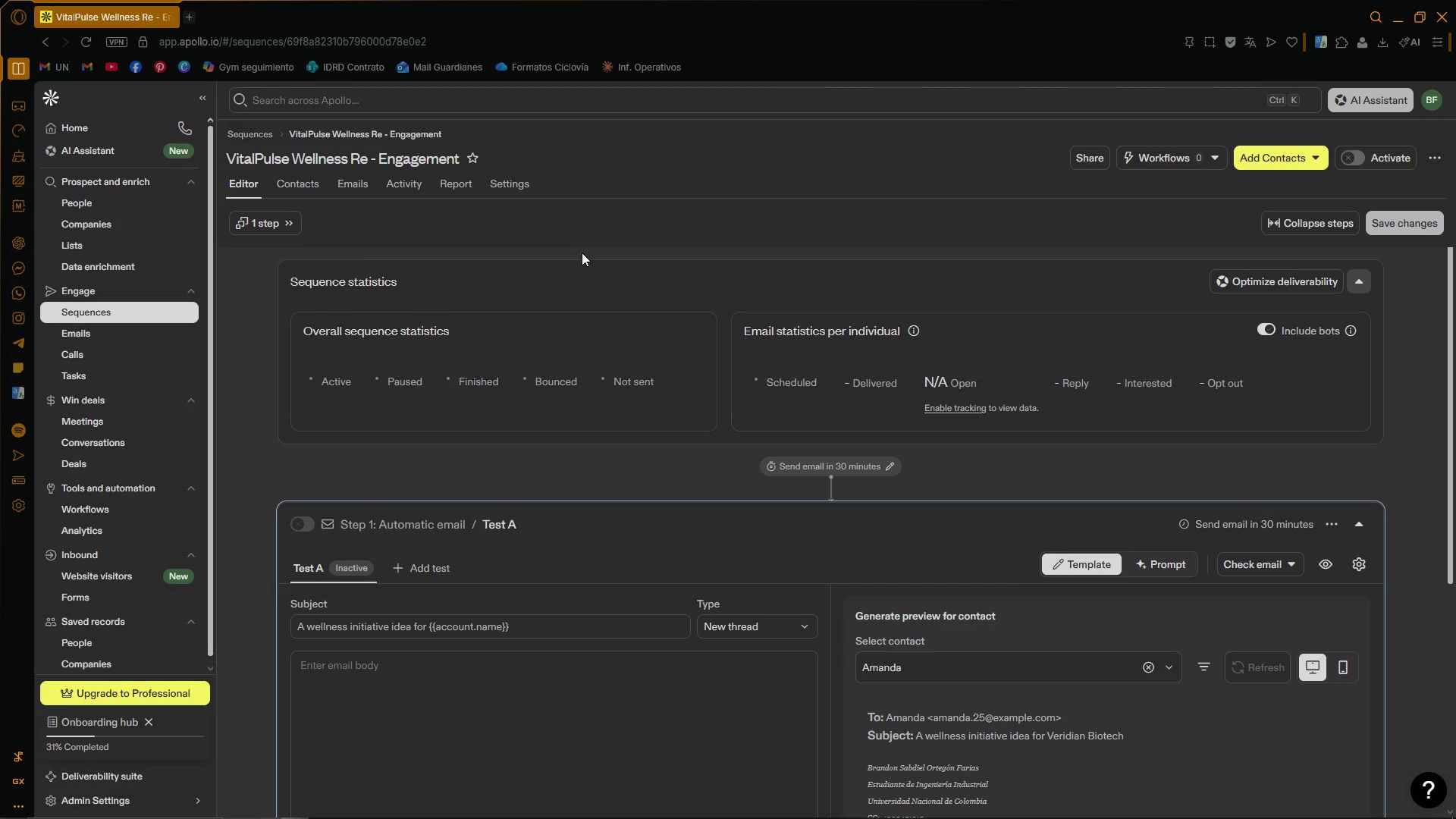 
wait(15.06)
 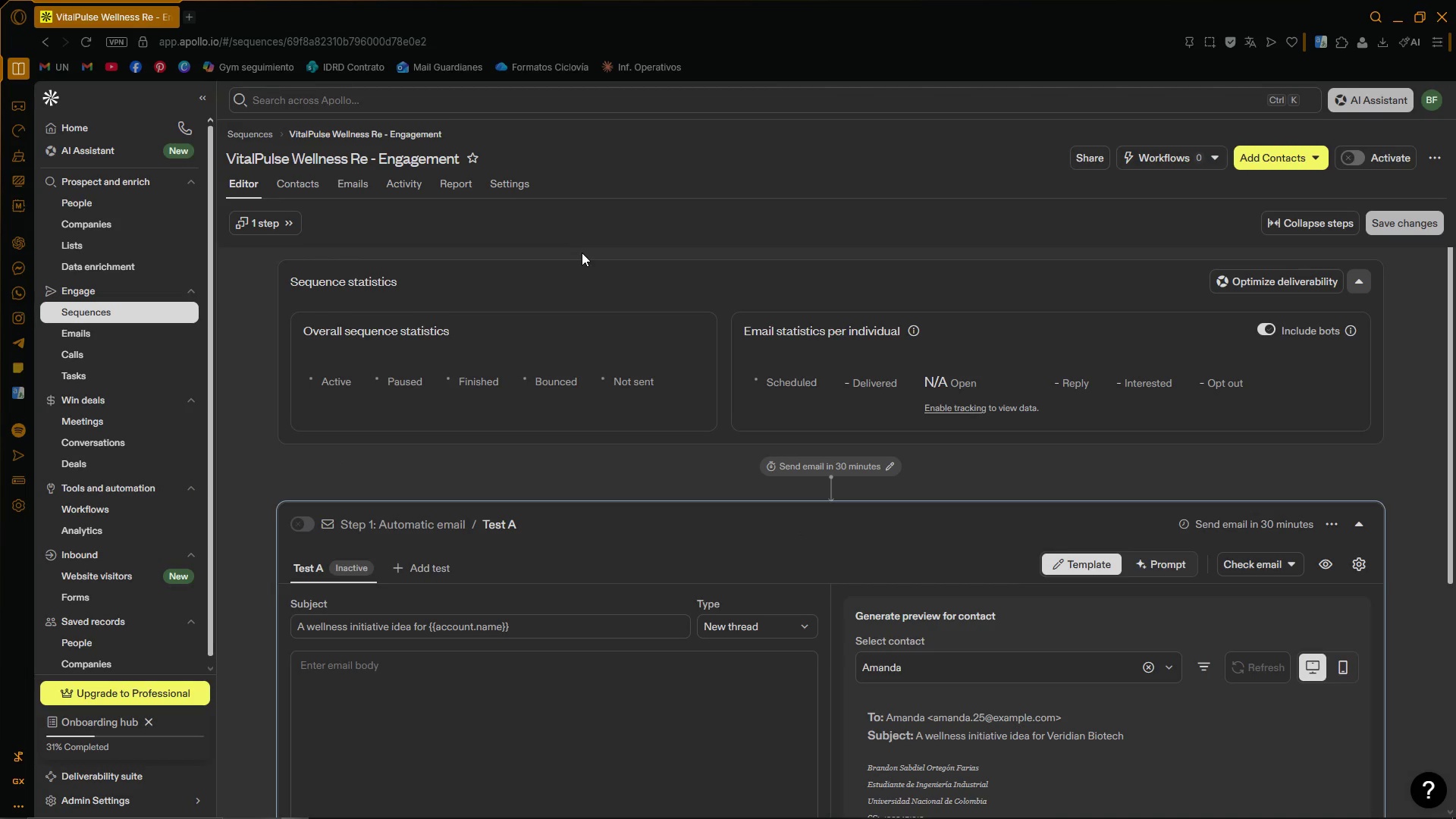 
left_click_drag(start_coordinate=[1447, 359], to_coordinate=[1422, 545])
 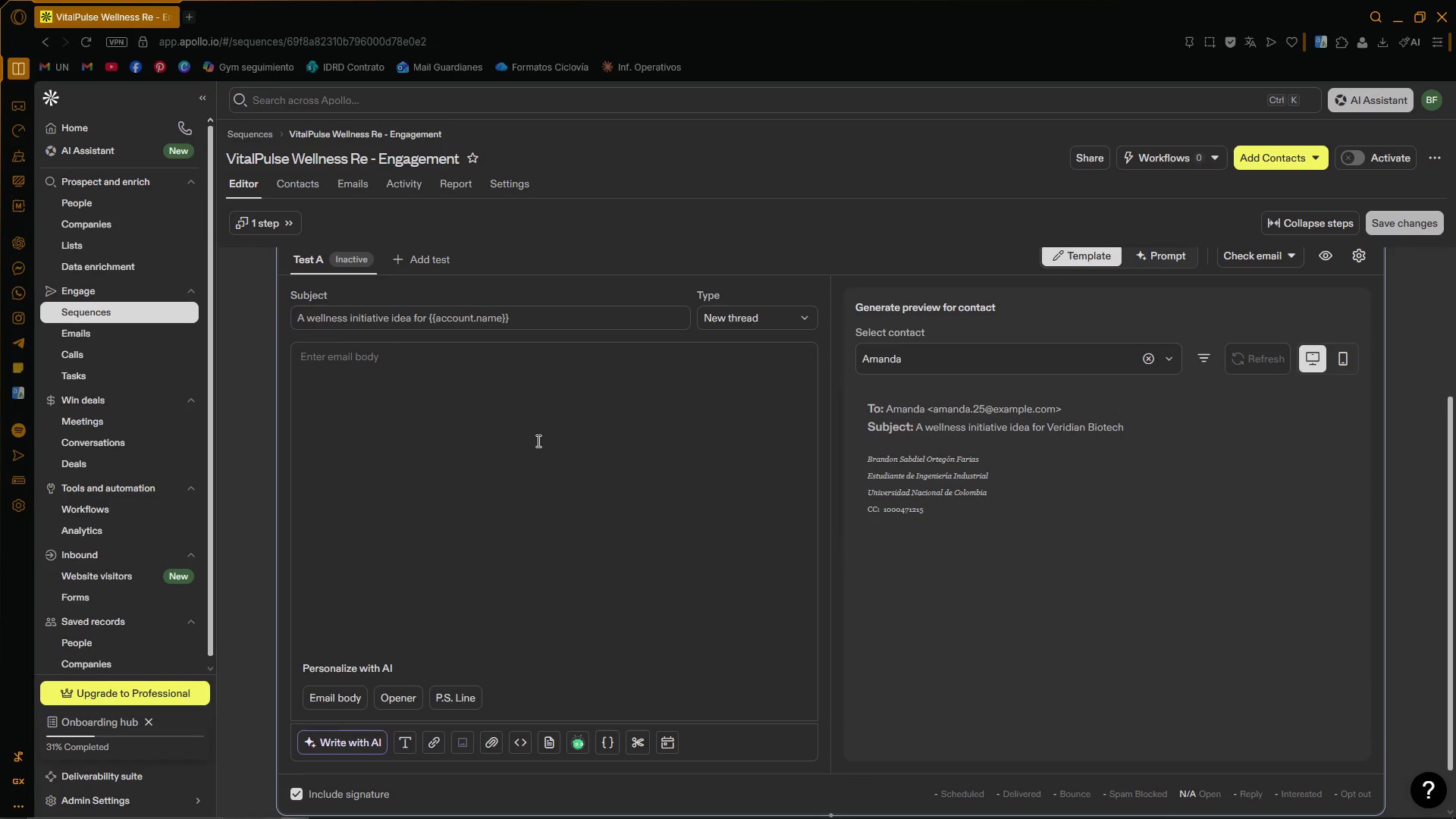 
left_click([495, 406])
 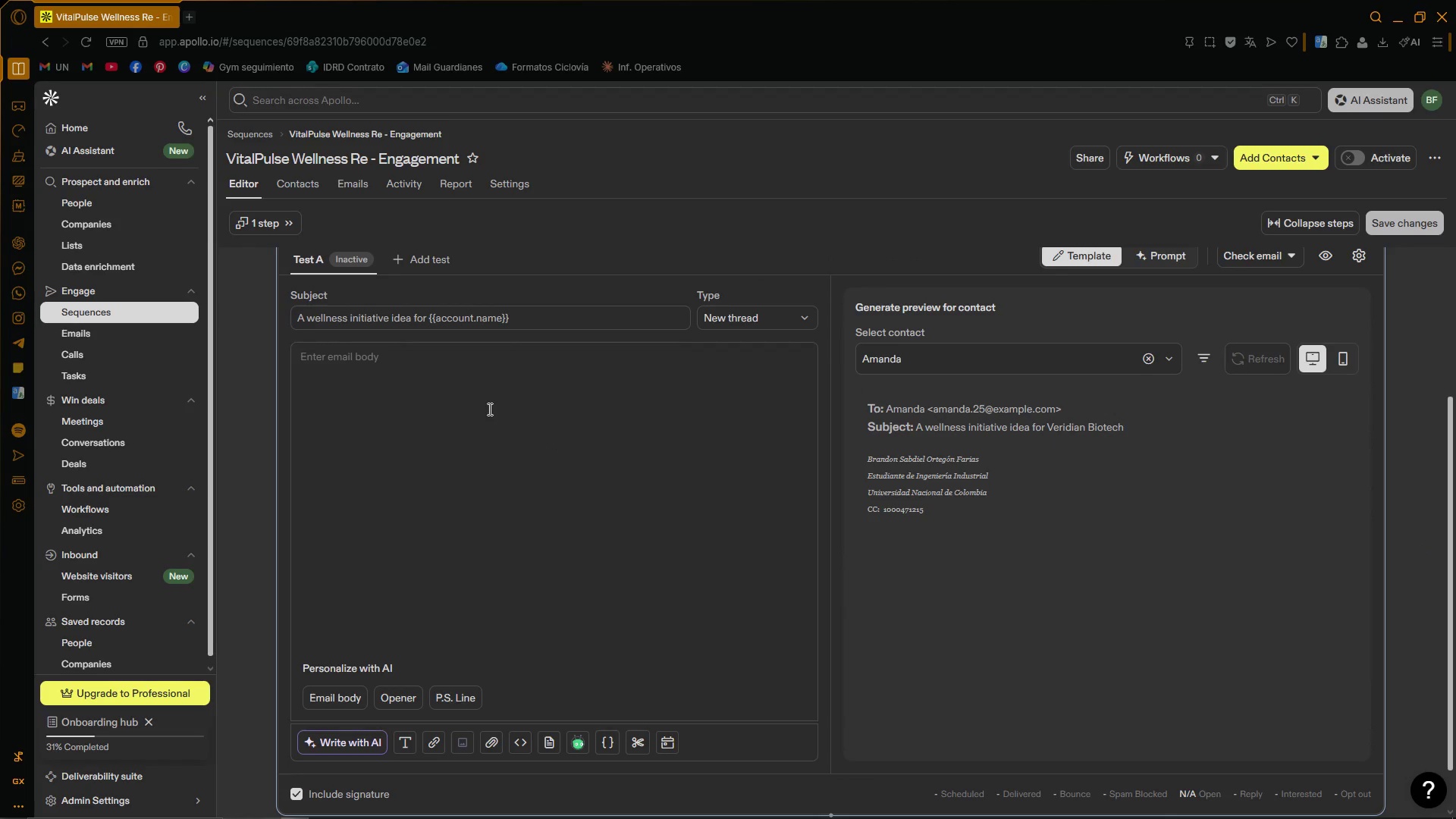 
left_click([979, 353])
 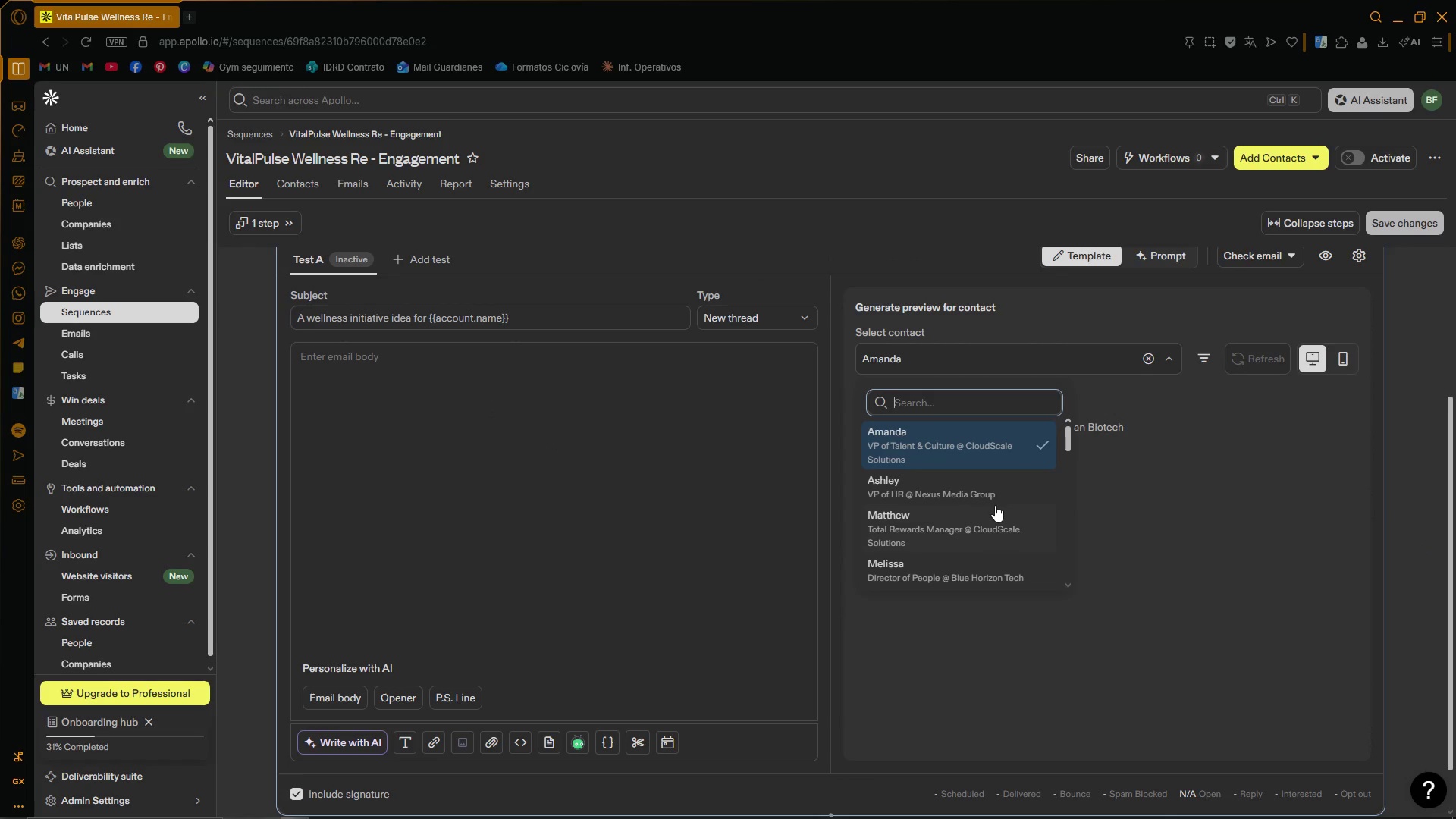 
scroll: coordinate [909, 515], scroll_direction: down, amount: 2.0
 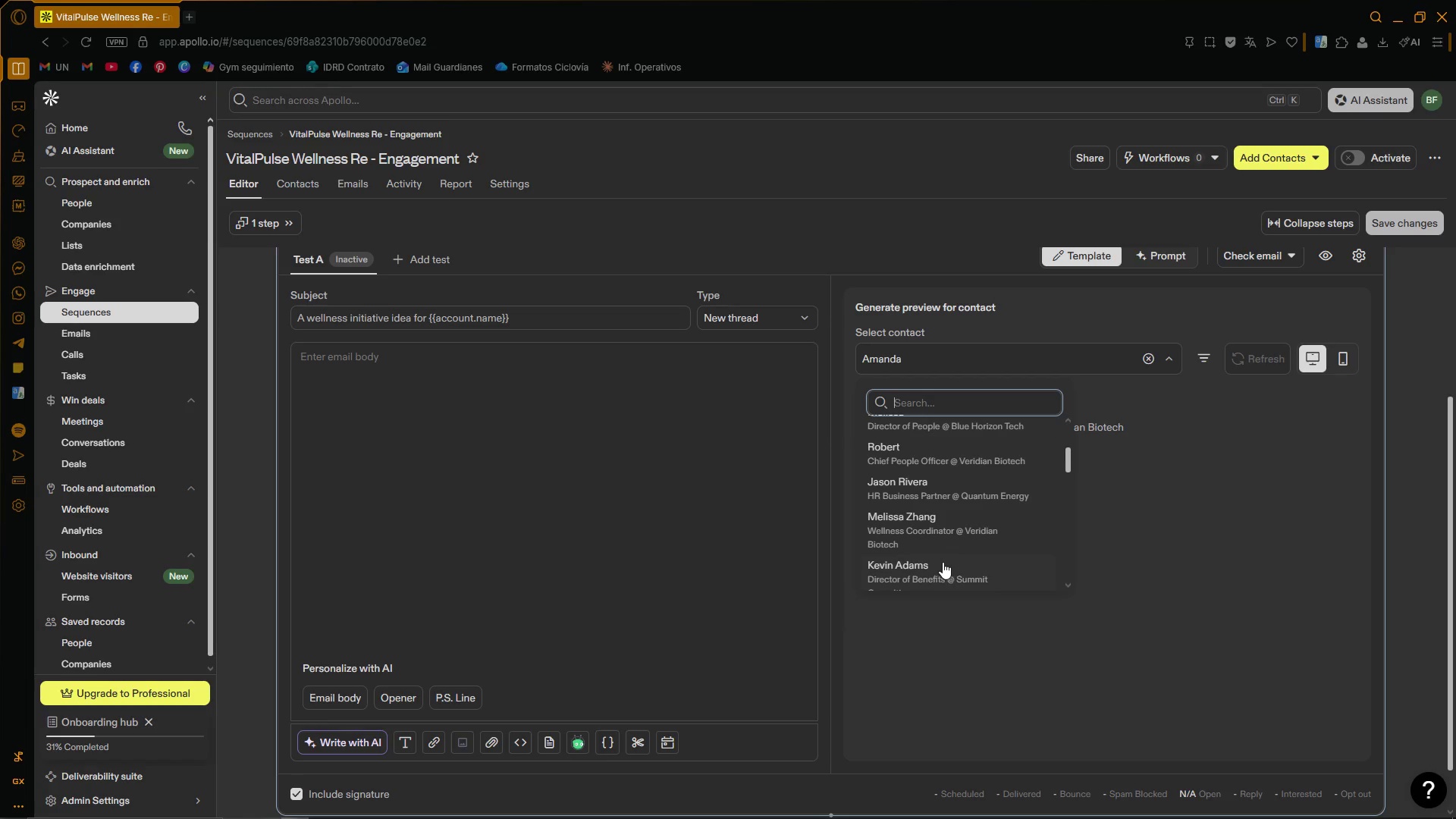 
left_click([964, 491])
 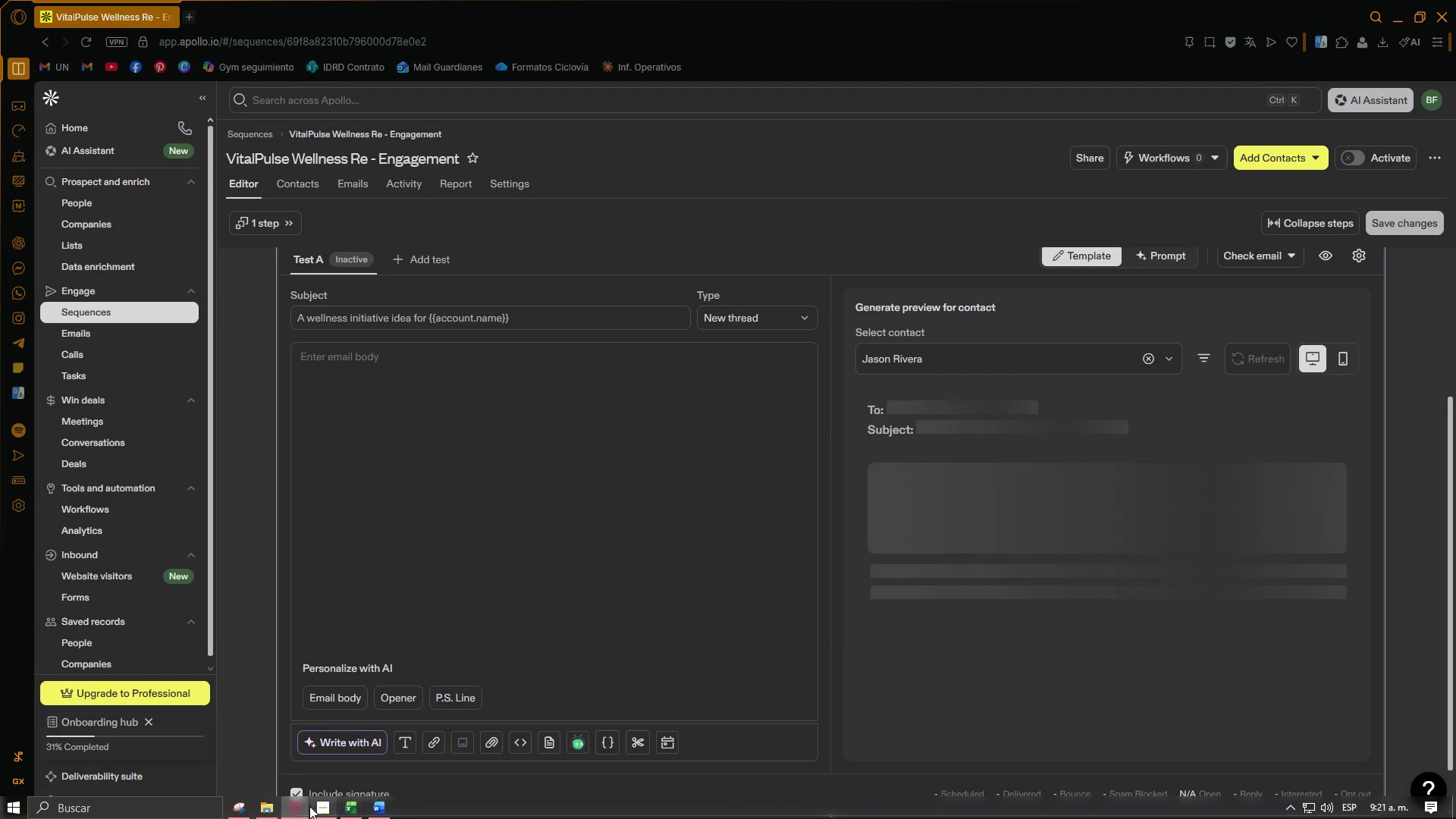 
left_click([347, 808])
 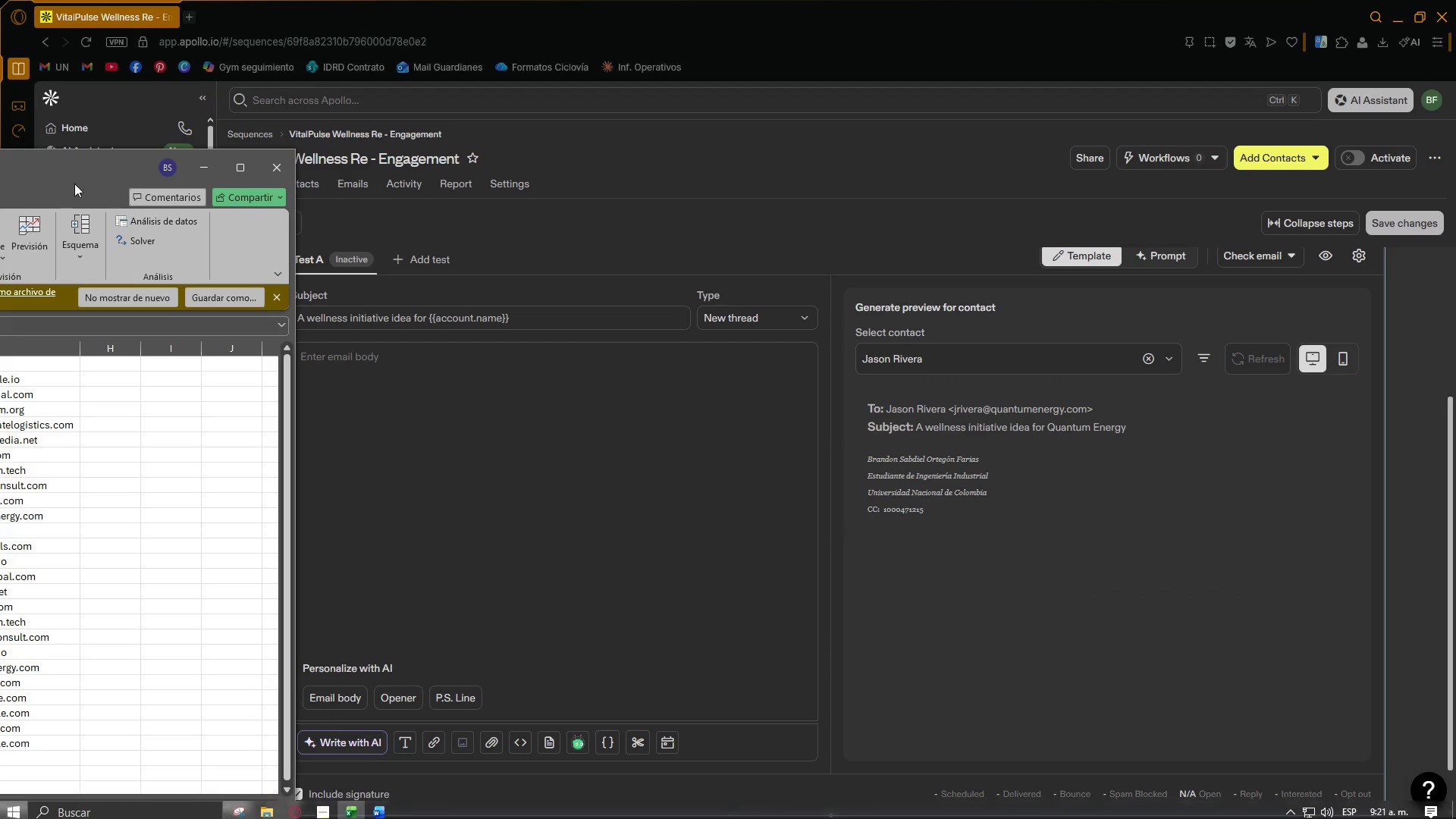 
left_click_drag(start_coordinate=[115, 166], to_coordinate=[995, 86])
 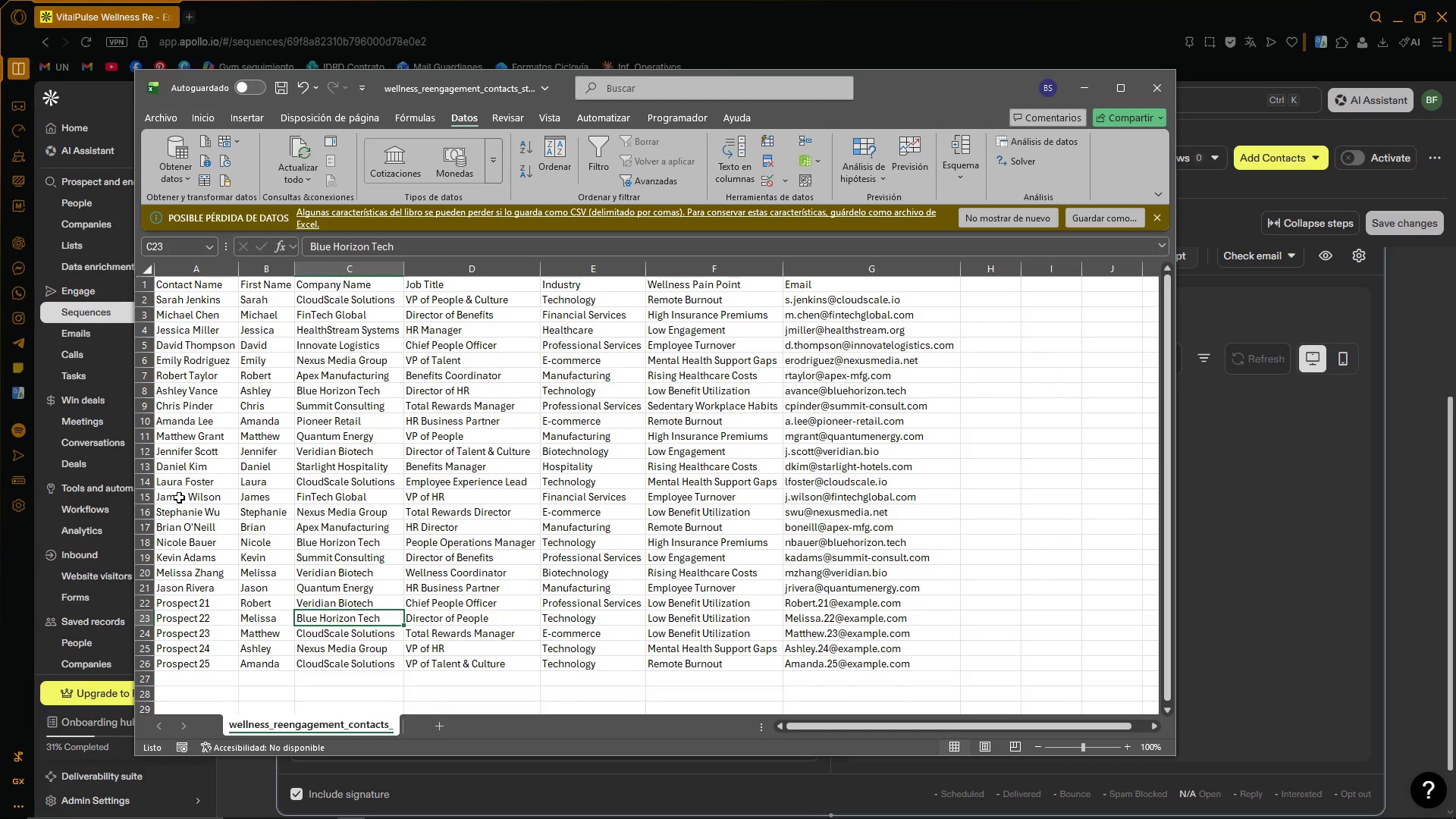 
wait(9.41)
 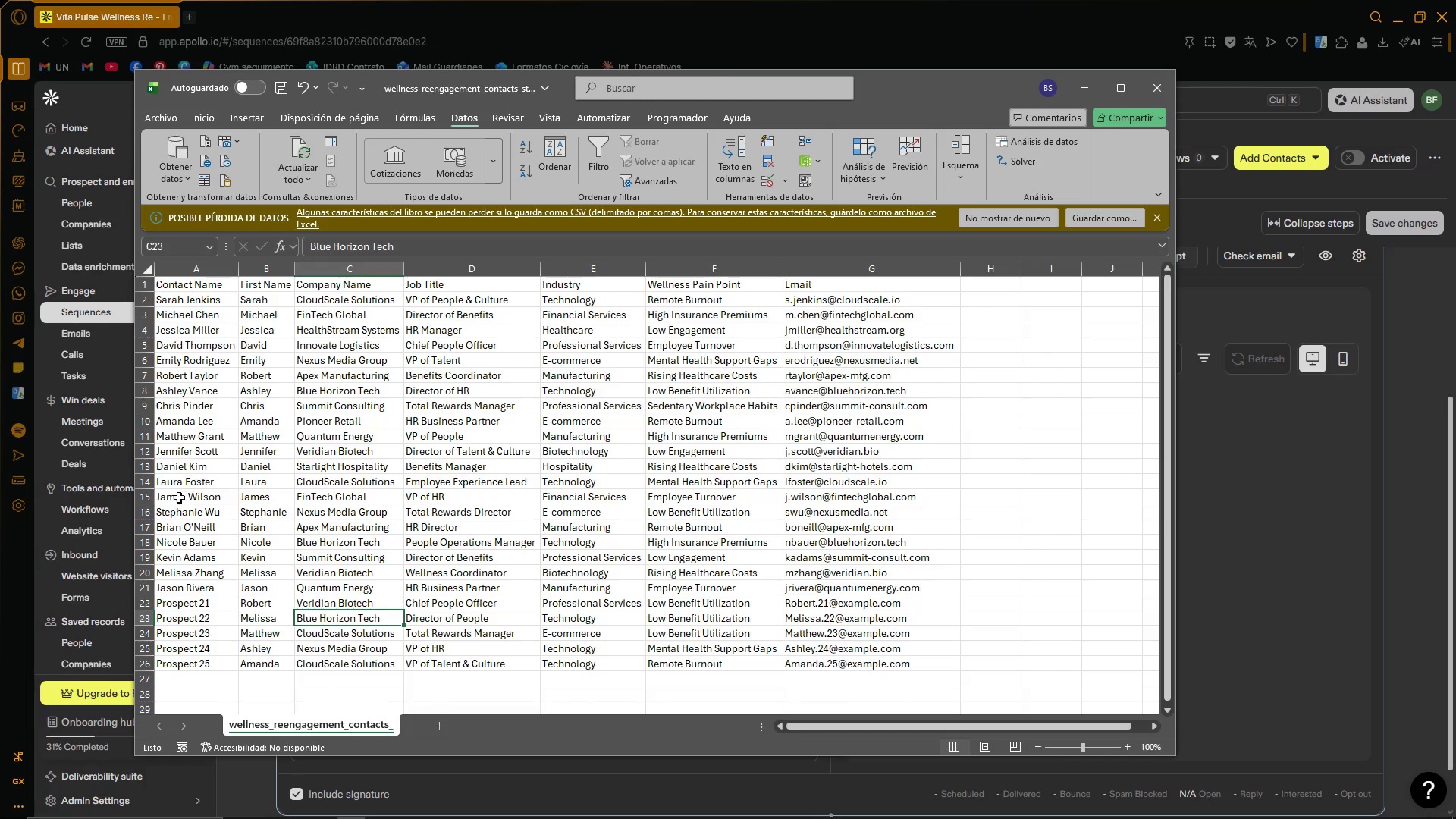 
left_click_drag(start_coordinate=[1009, 83], to_coordinate=[769, 89])
 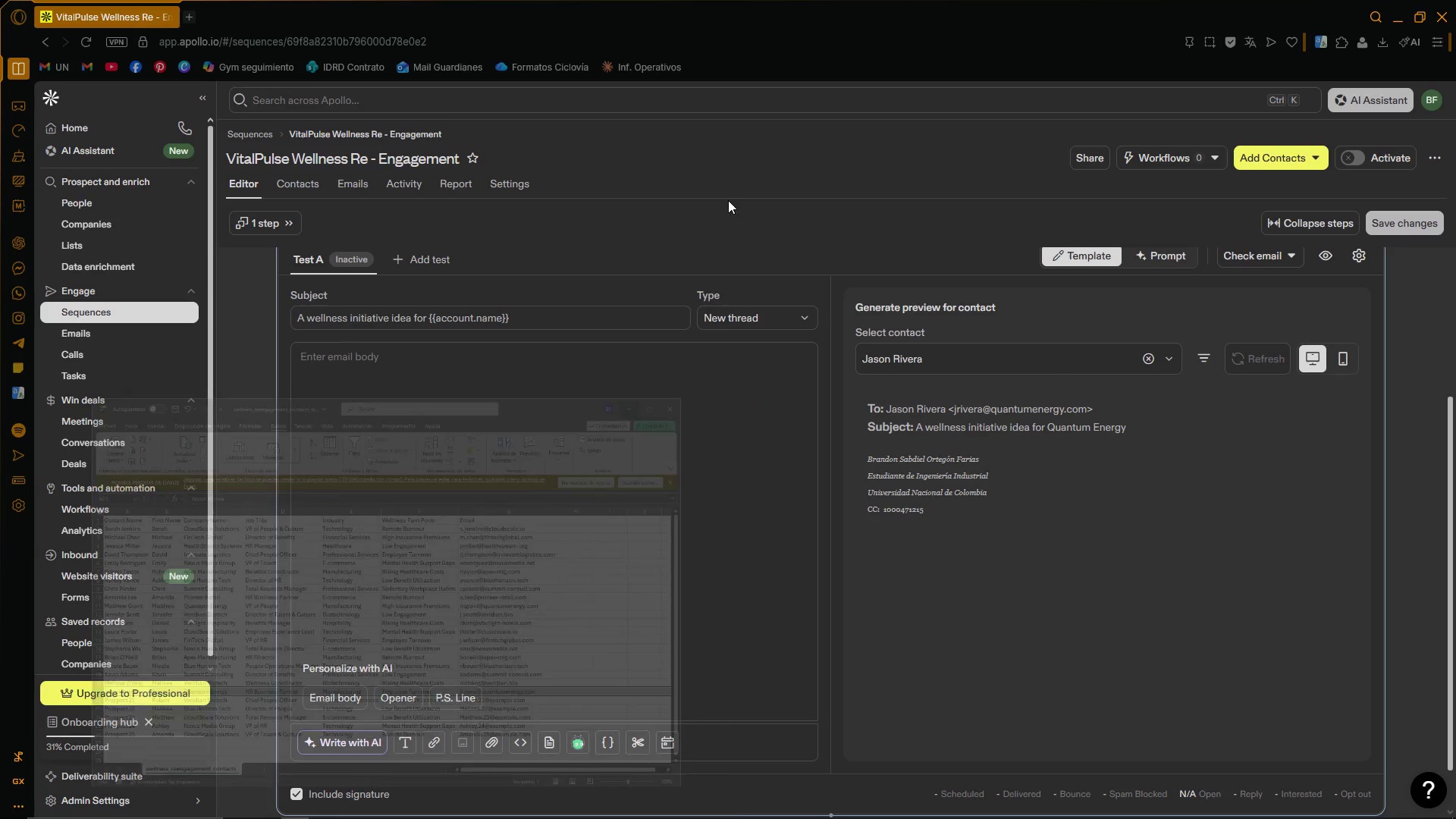 
left_click([511, 503])
 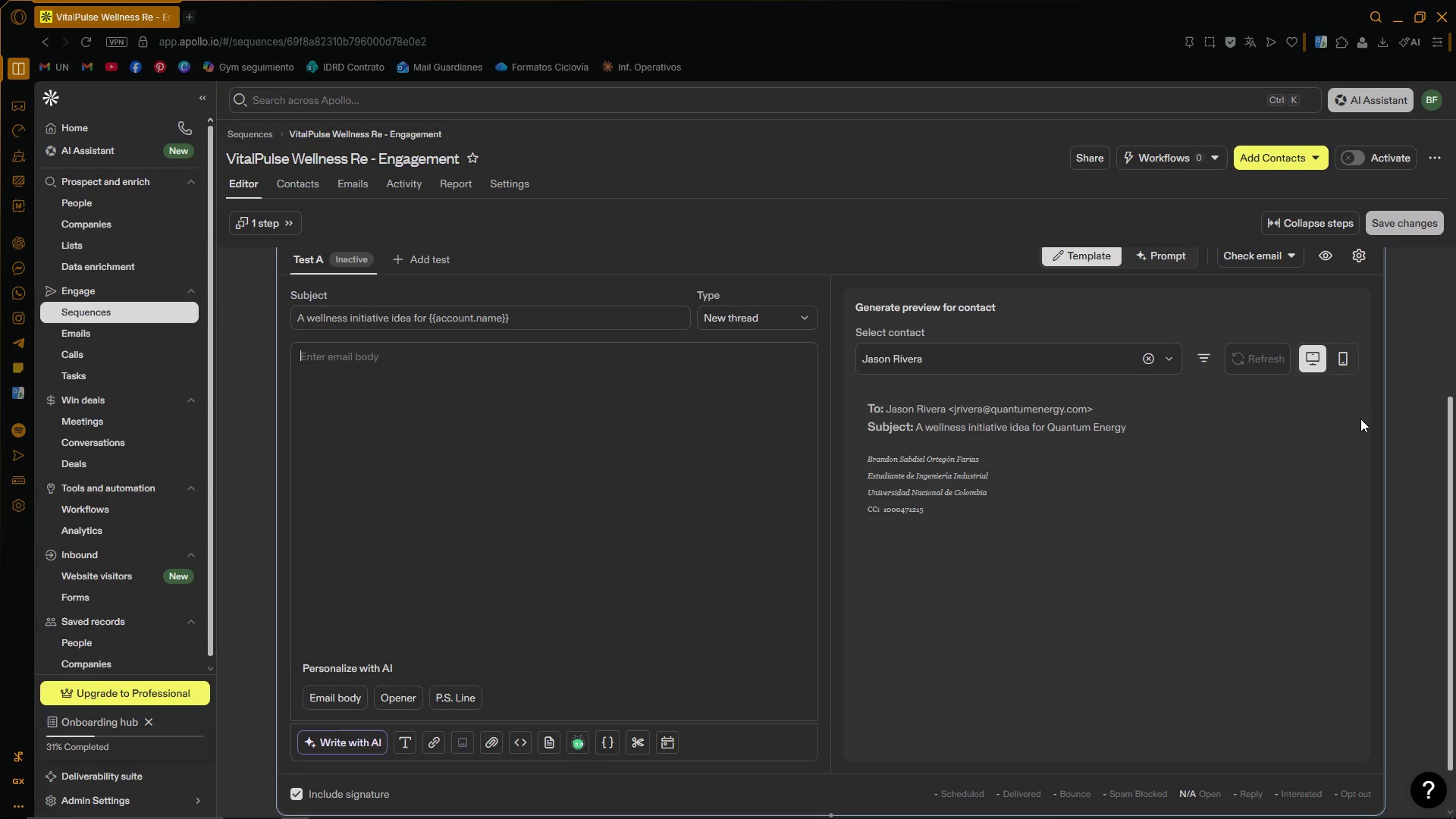 
wait(28.53)
 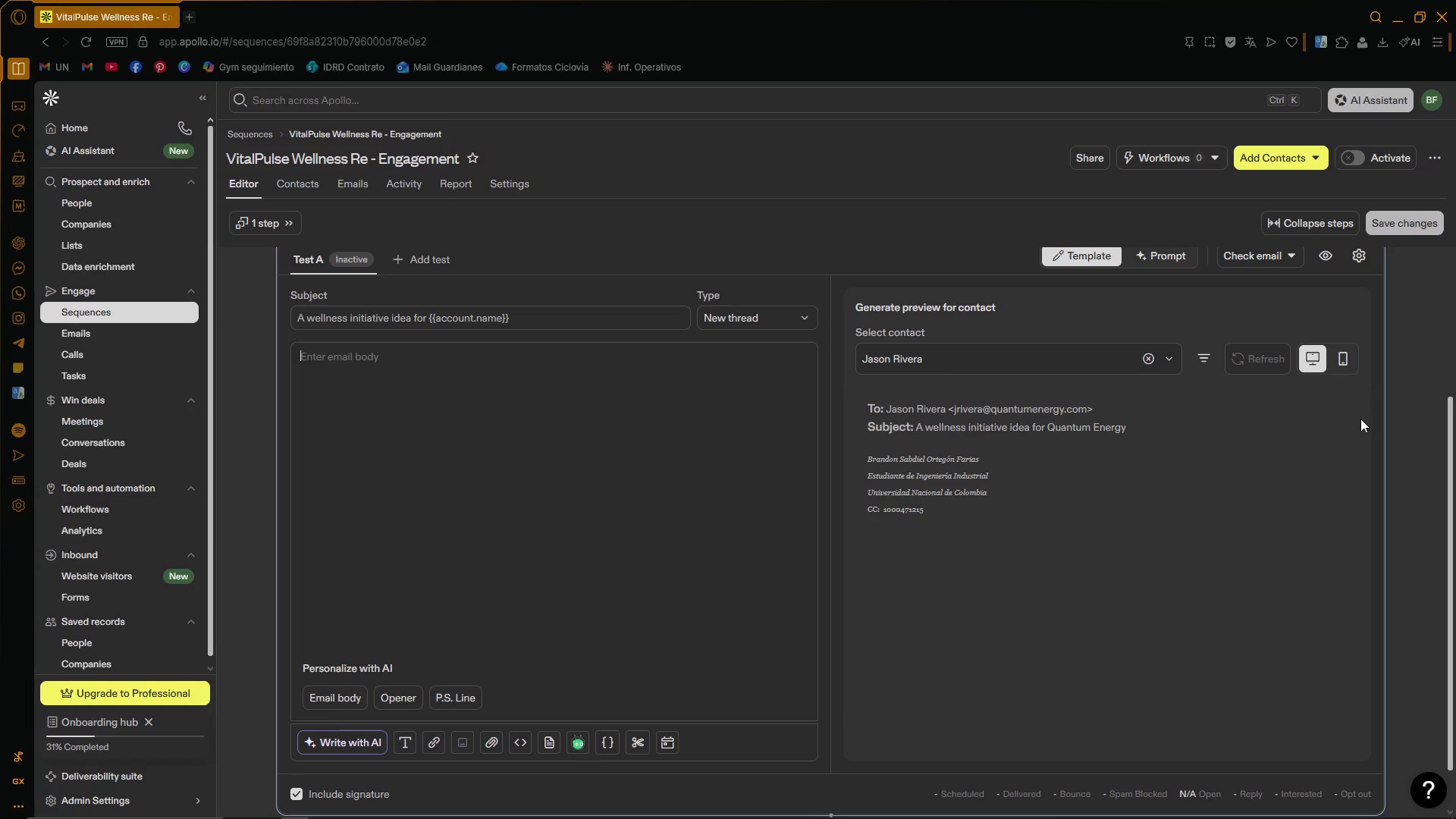 
mouse_move([541, 738])
 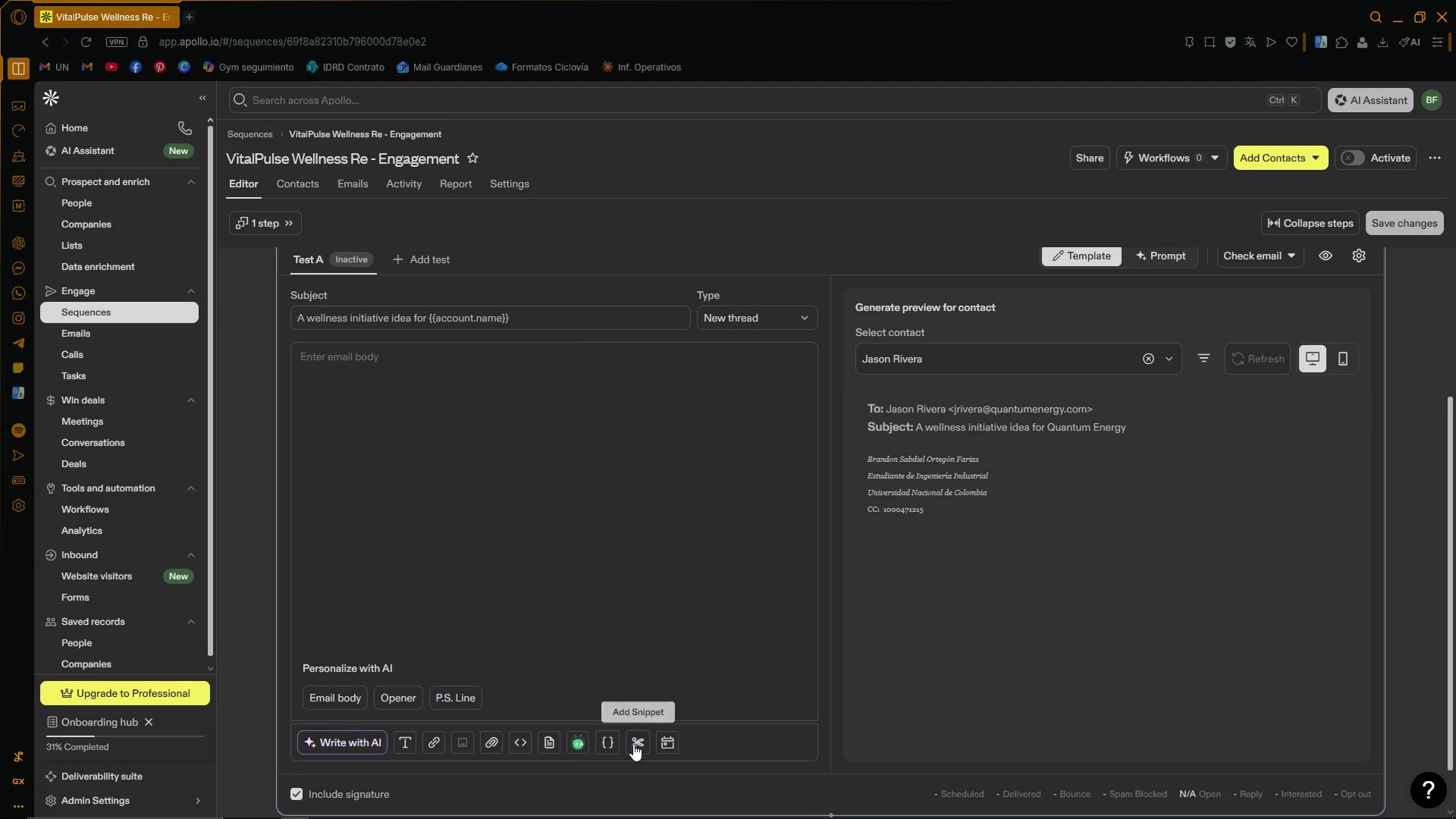 
left_click([635, 743])
 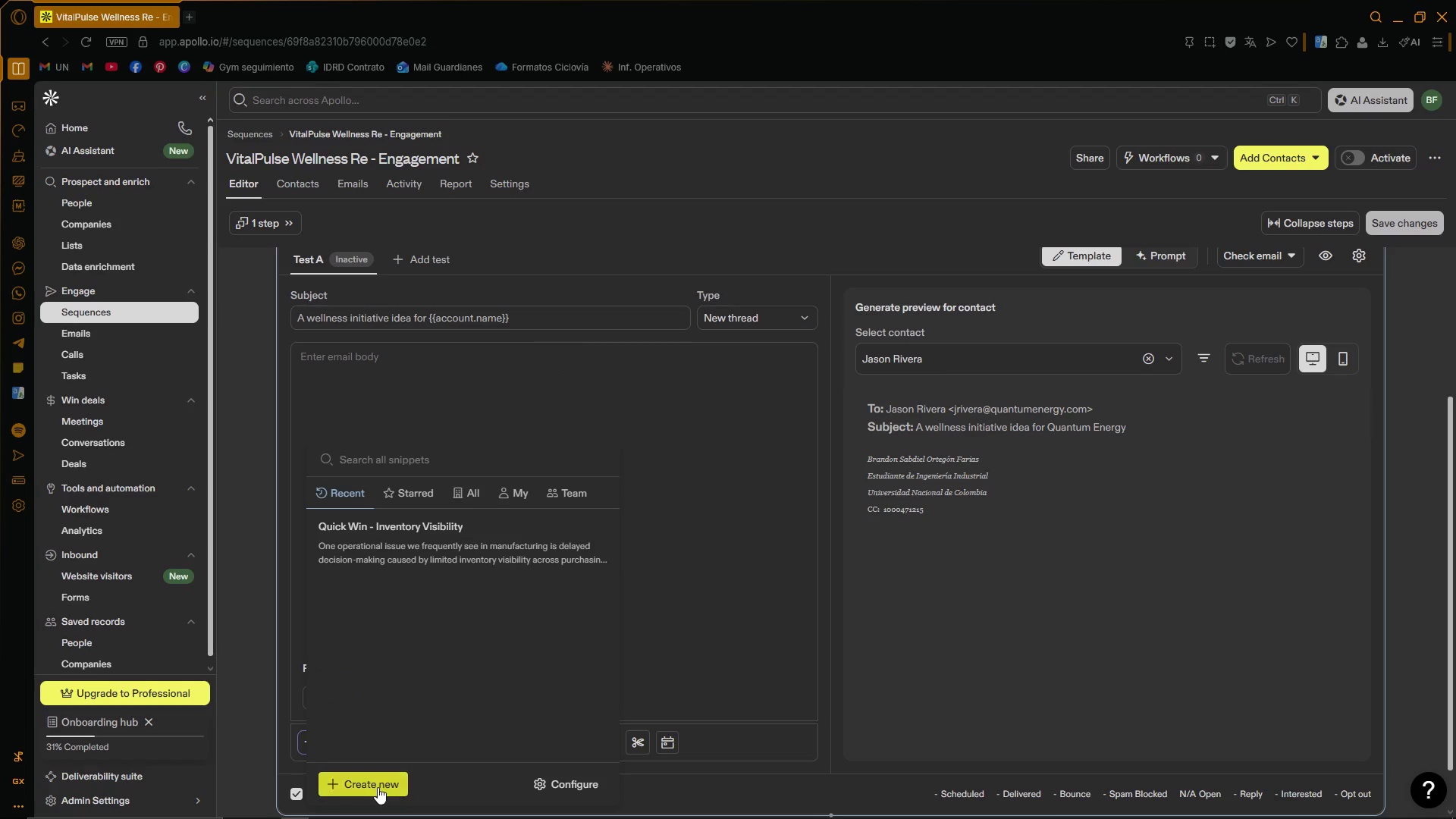 
left_click([378, 784])
 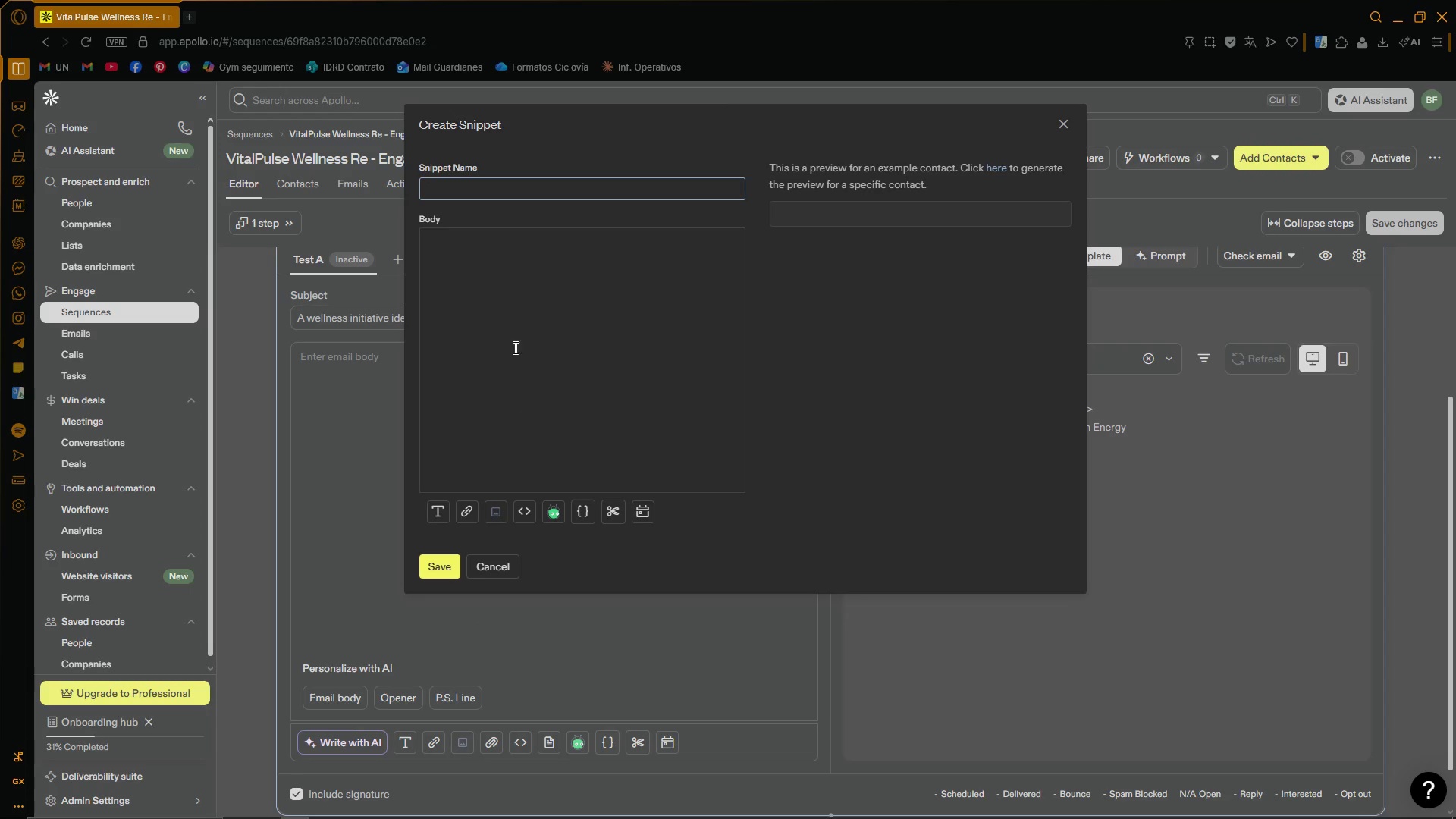 
left_click([518, 188])
 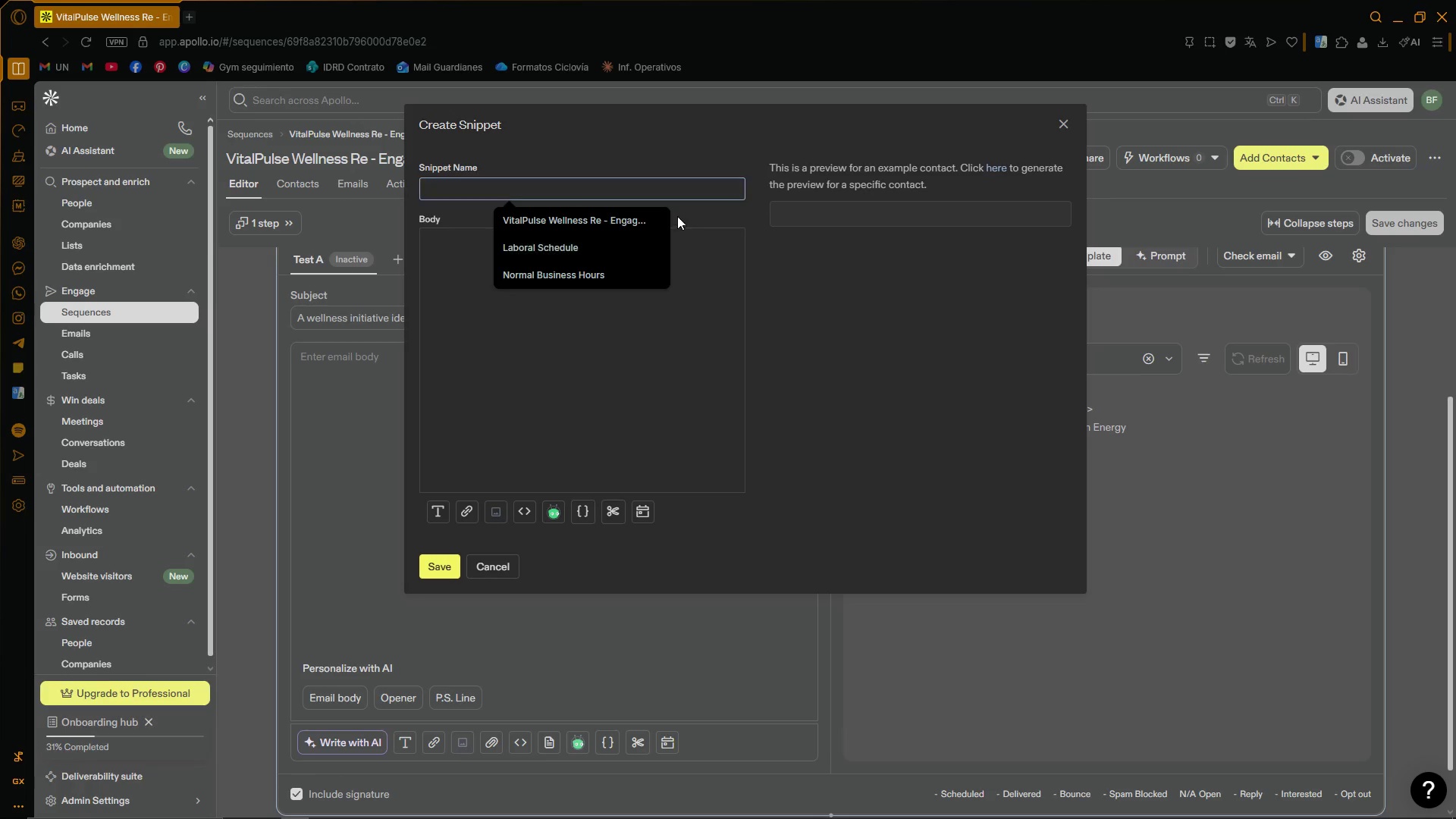 
left_click([654, 221])
 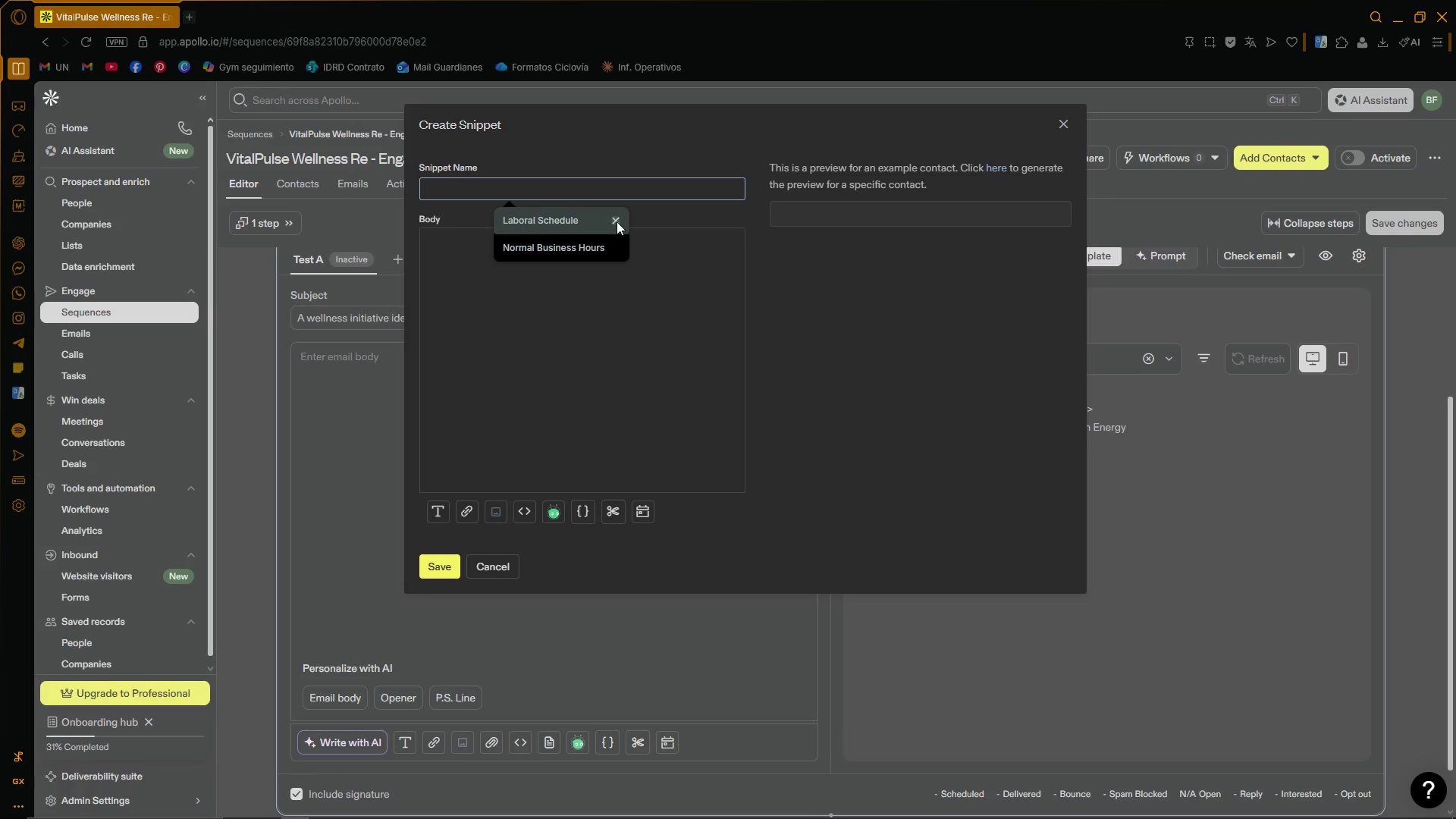 
double_click([617, 221])
 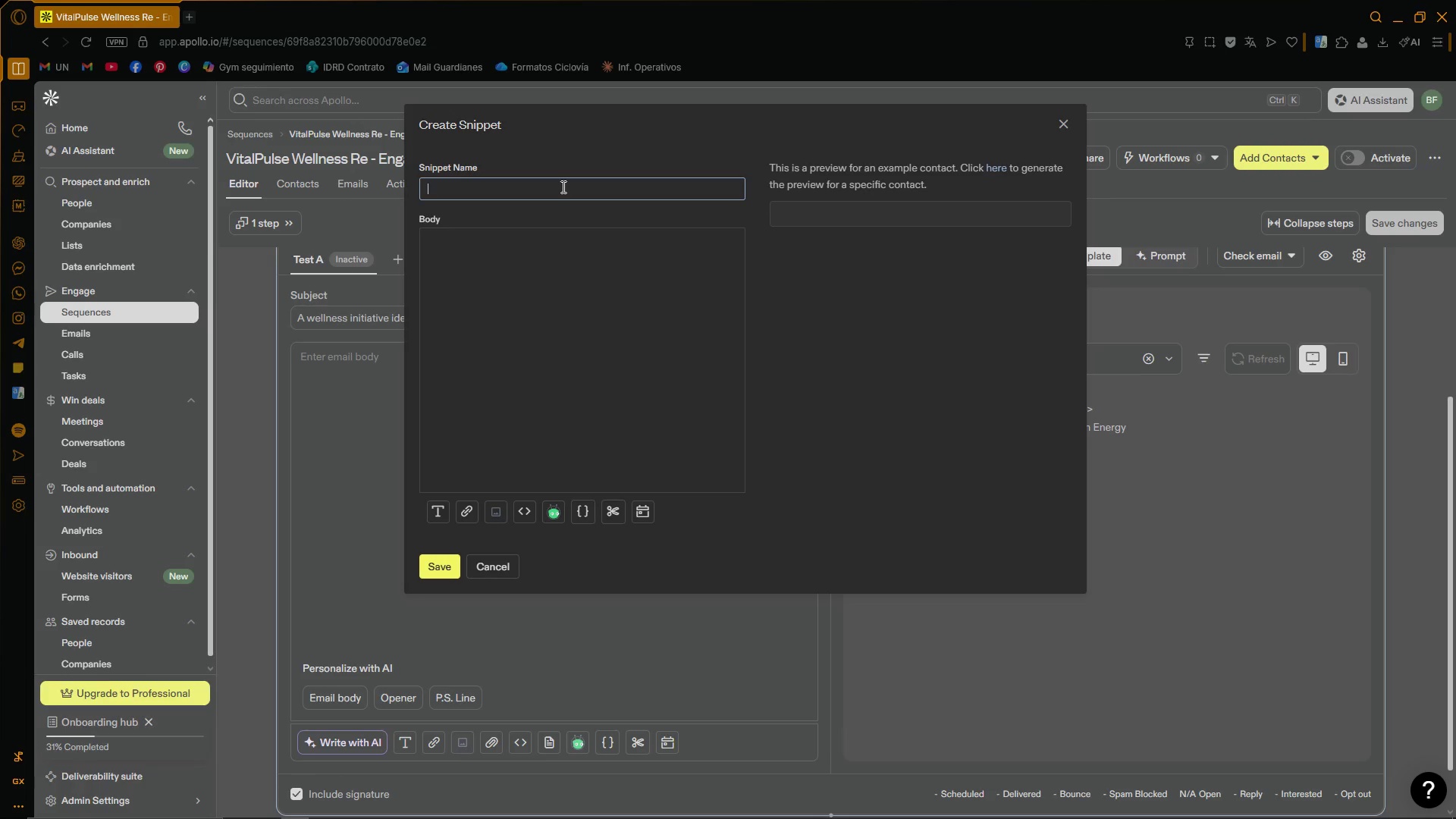 
type(Clinical Outcomes)
 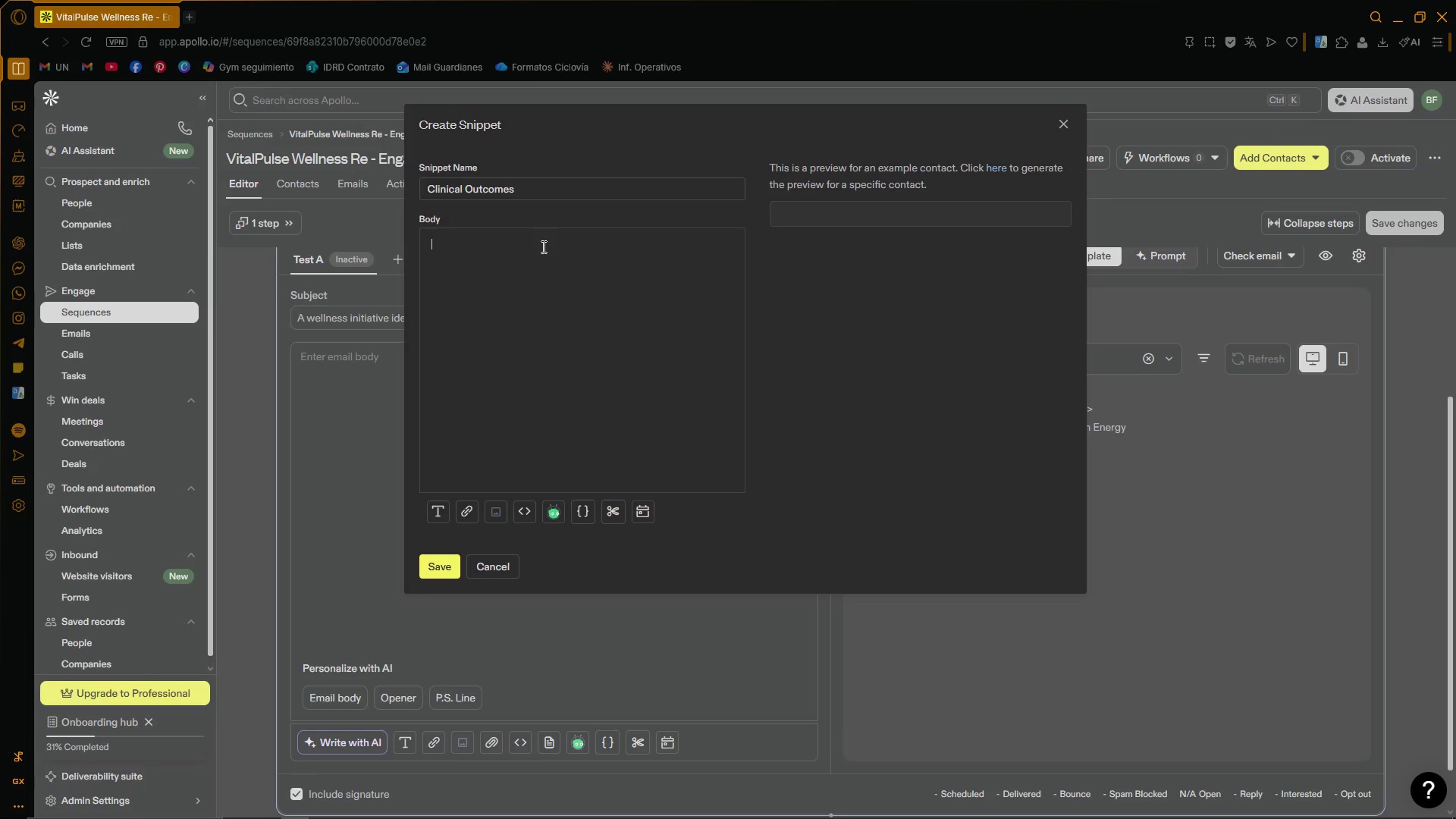 
wait(32.42)
 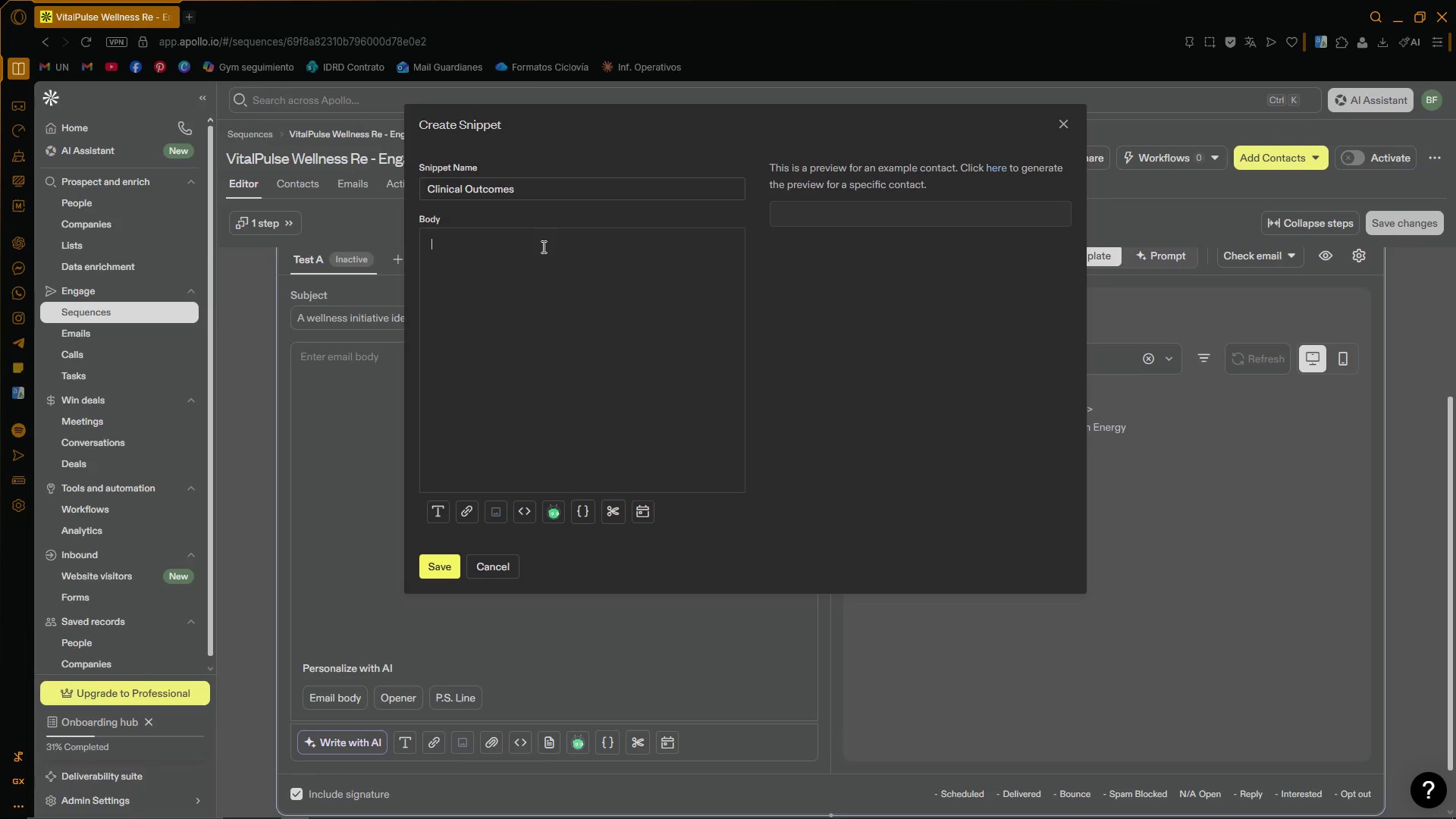 
mouse_move([356, 66])
 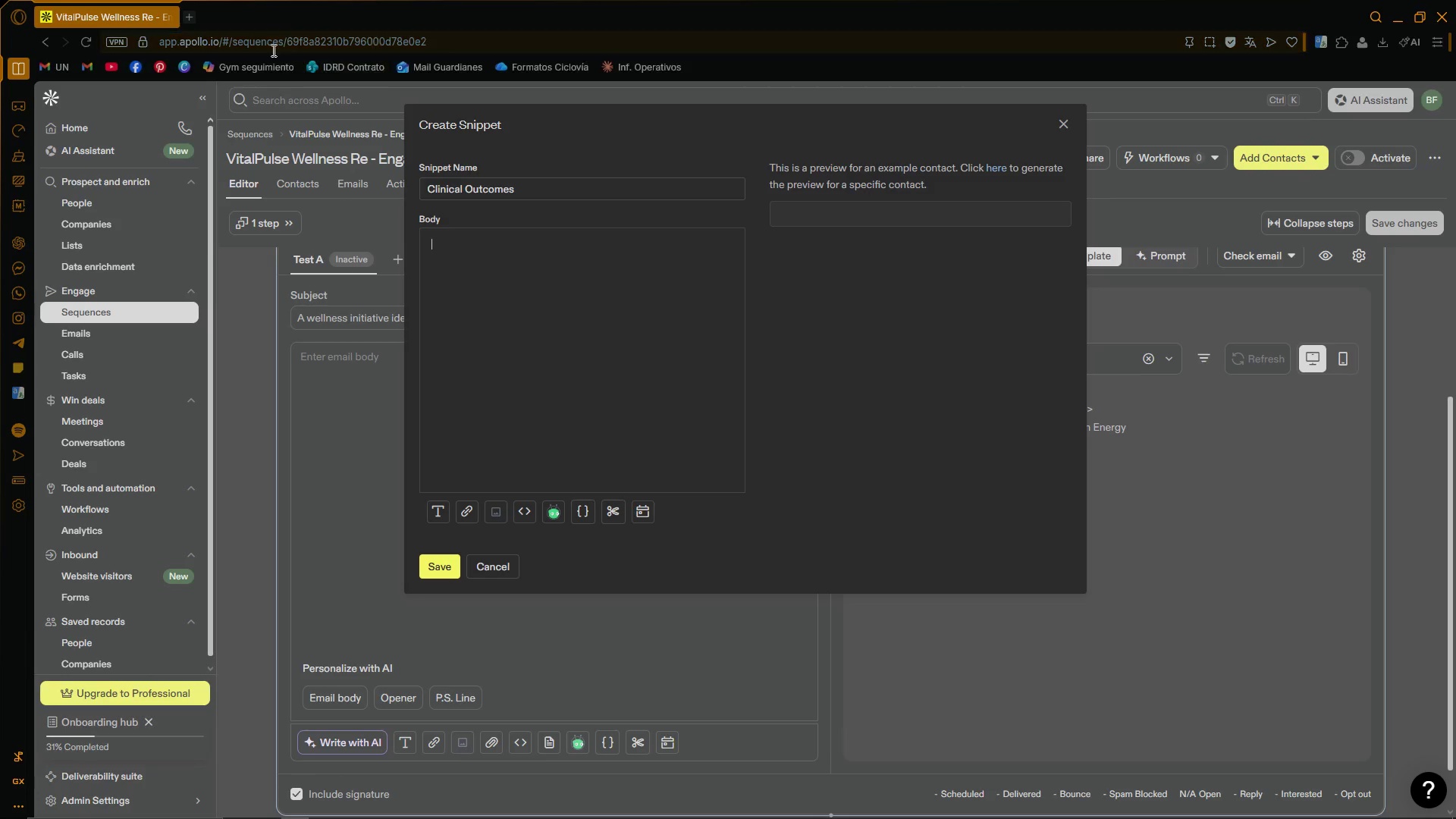 
left_click([528, 263])
 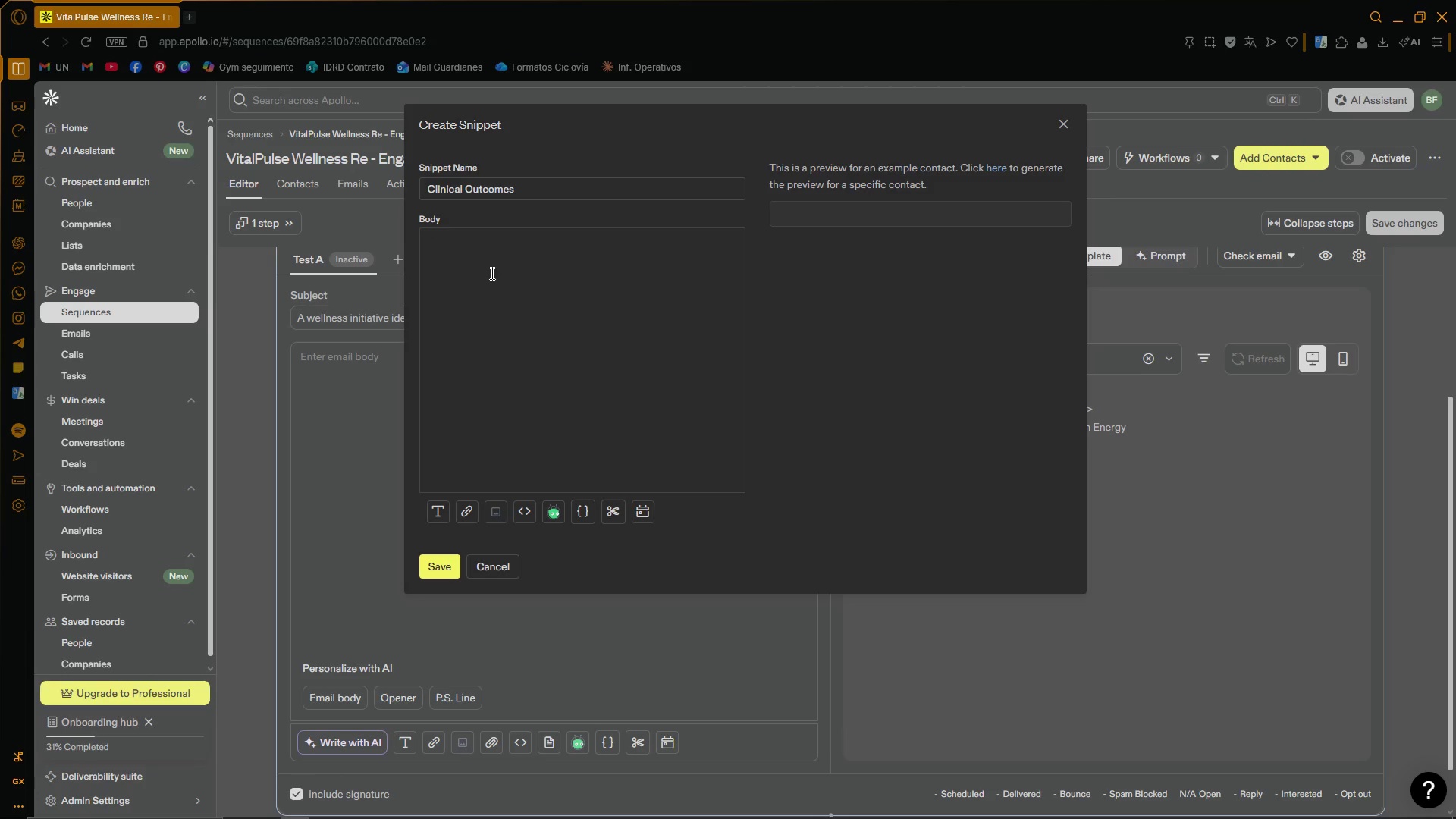 
type(Many HR teams we work with sa)
key(Backspace)
key(Backspace)
type(have seen measurable )
 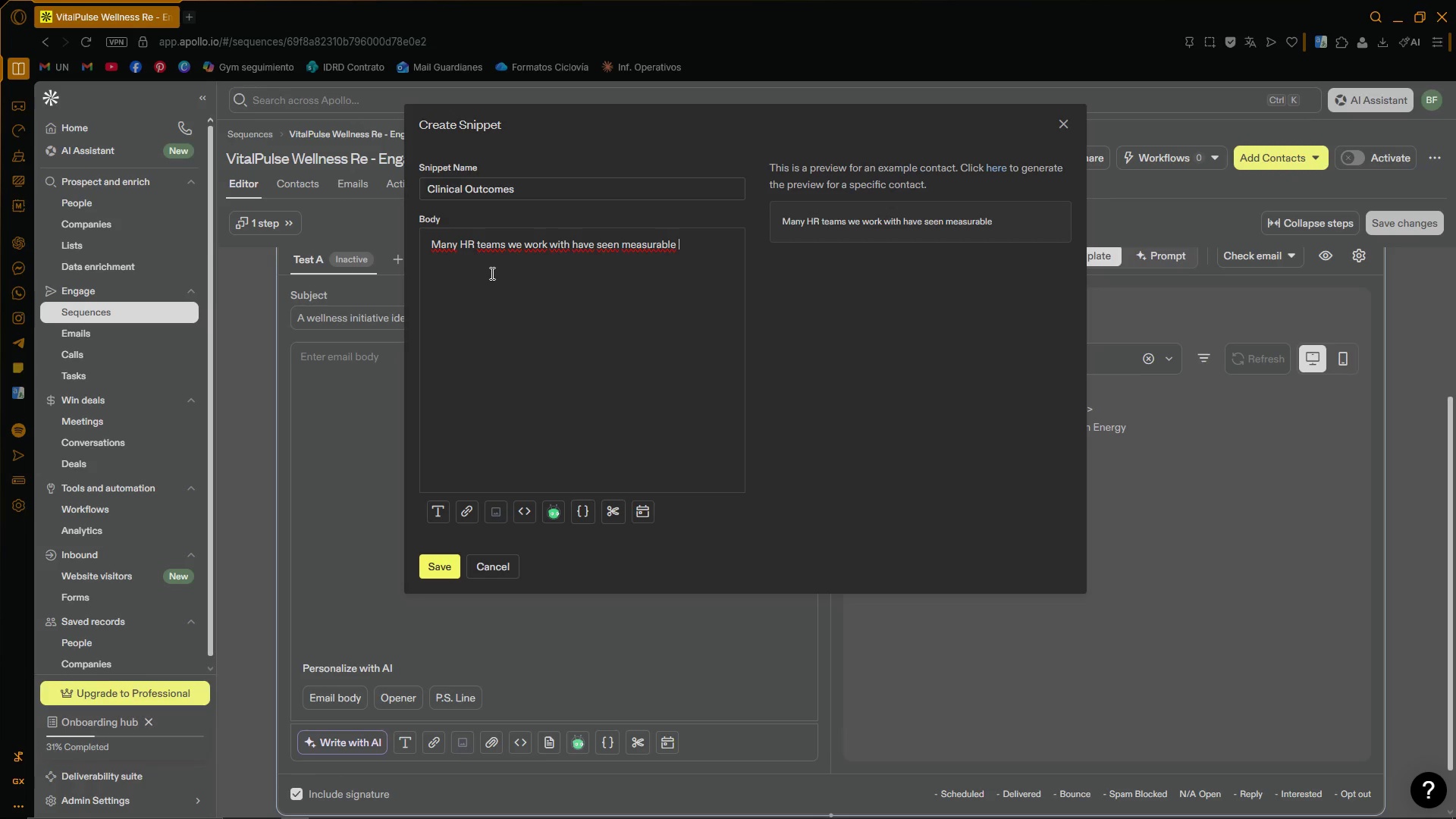 
type(improvements in employee wellness participation and chronic )
 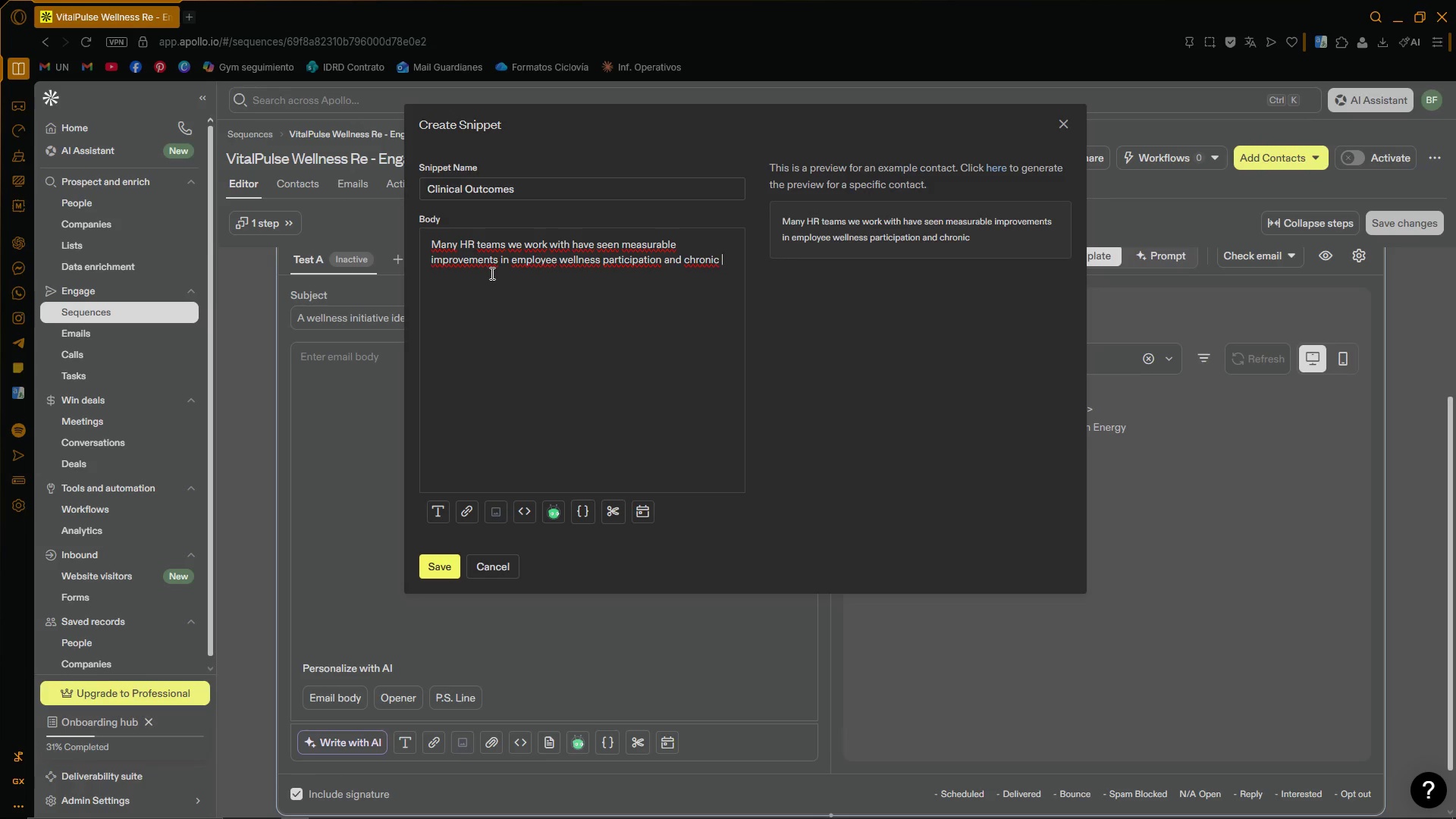 
type(condition monitorig)
key(Backspace)
type(ng when remote patient support is introduced )
 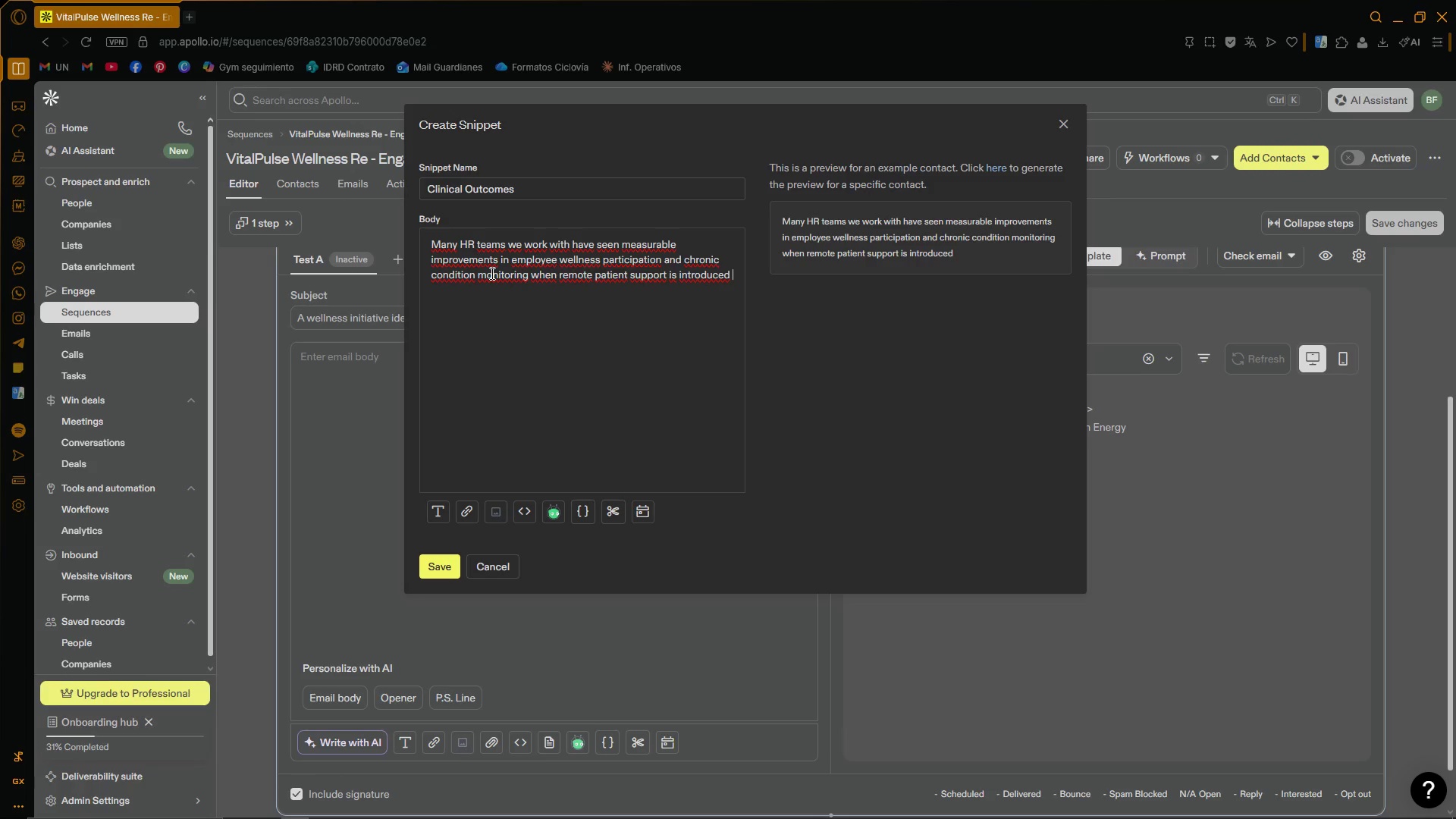 
type(consistently )
 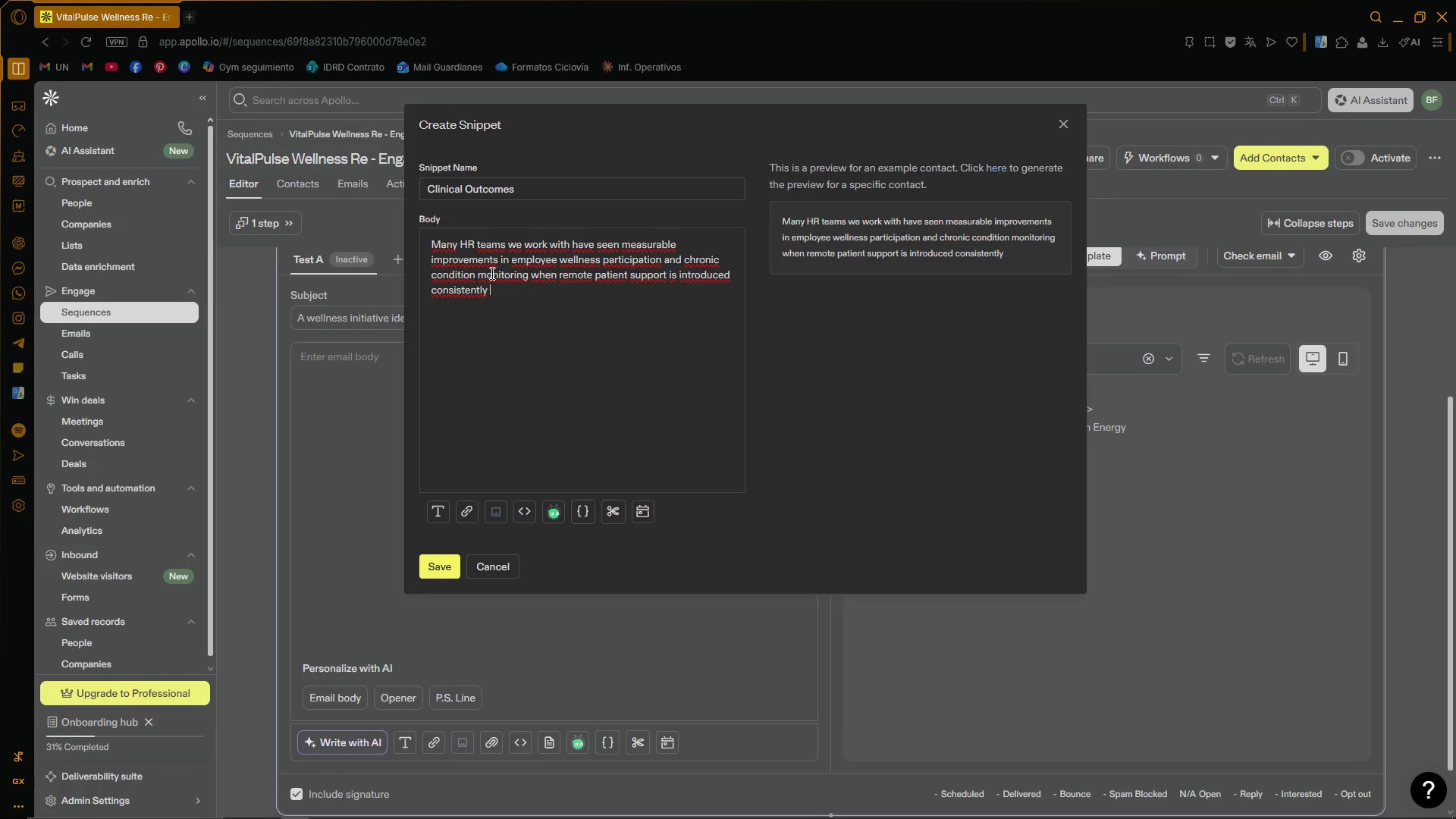 
type(across distributed teams.)
 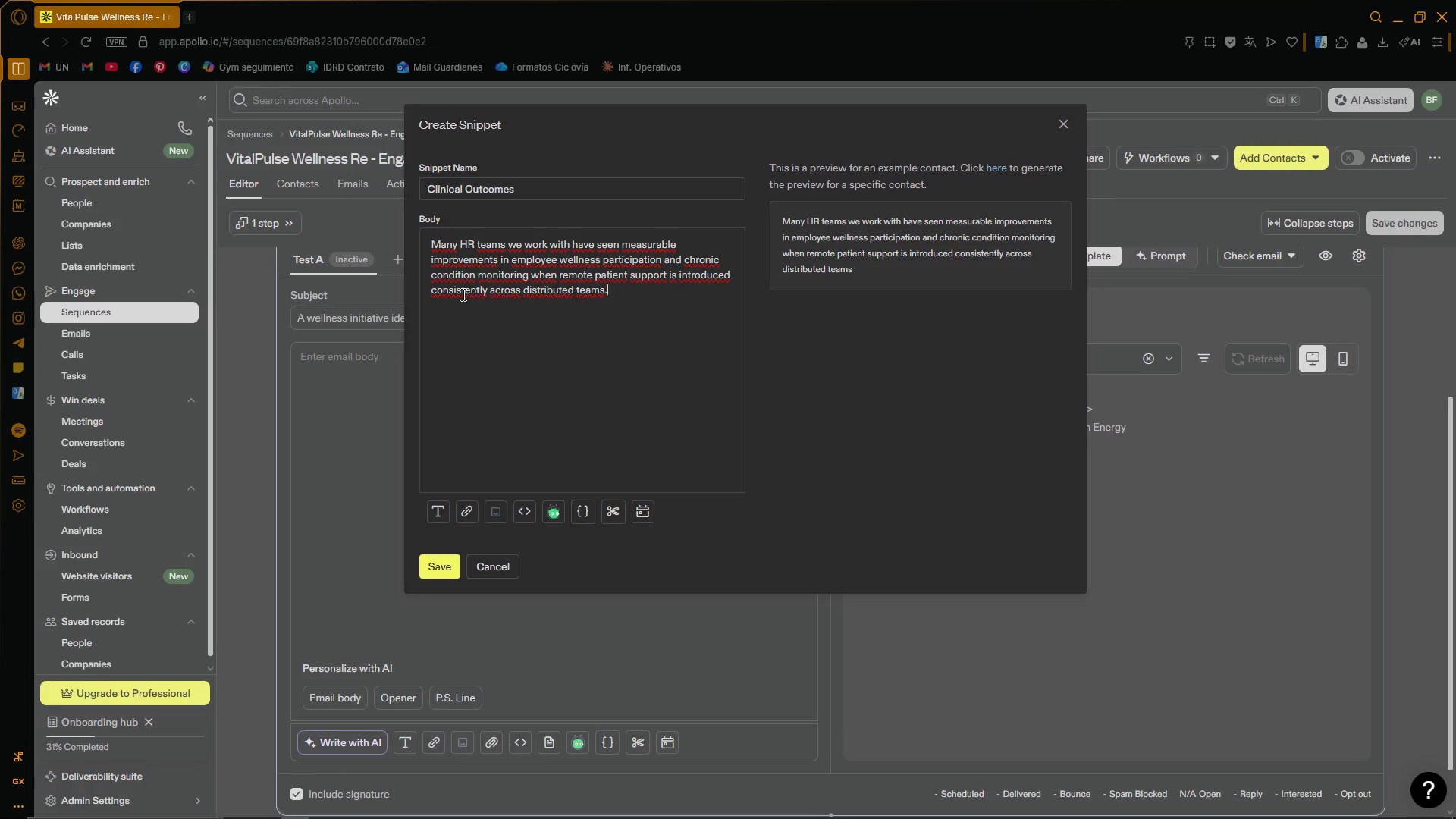 
wait(39.28)
 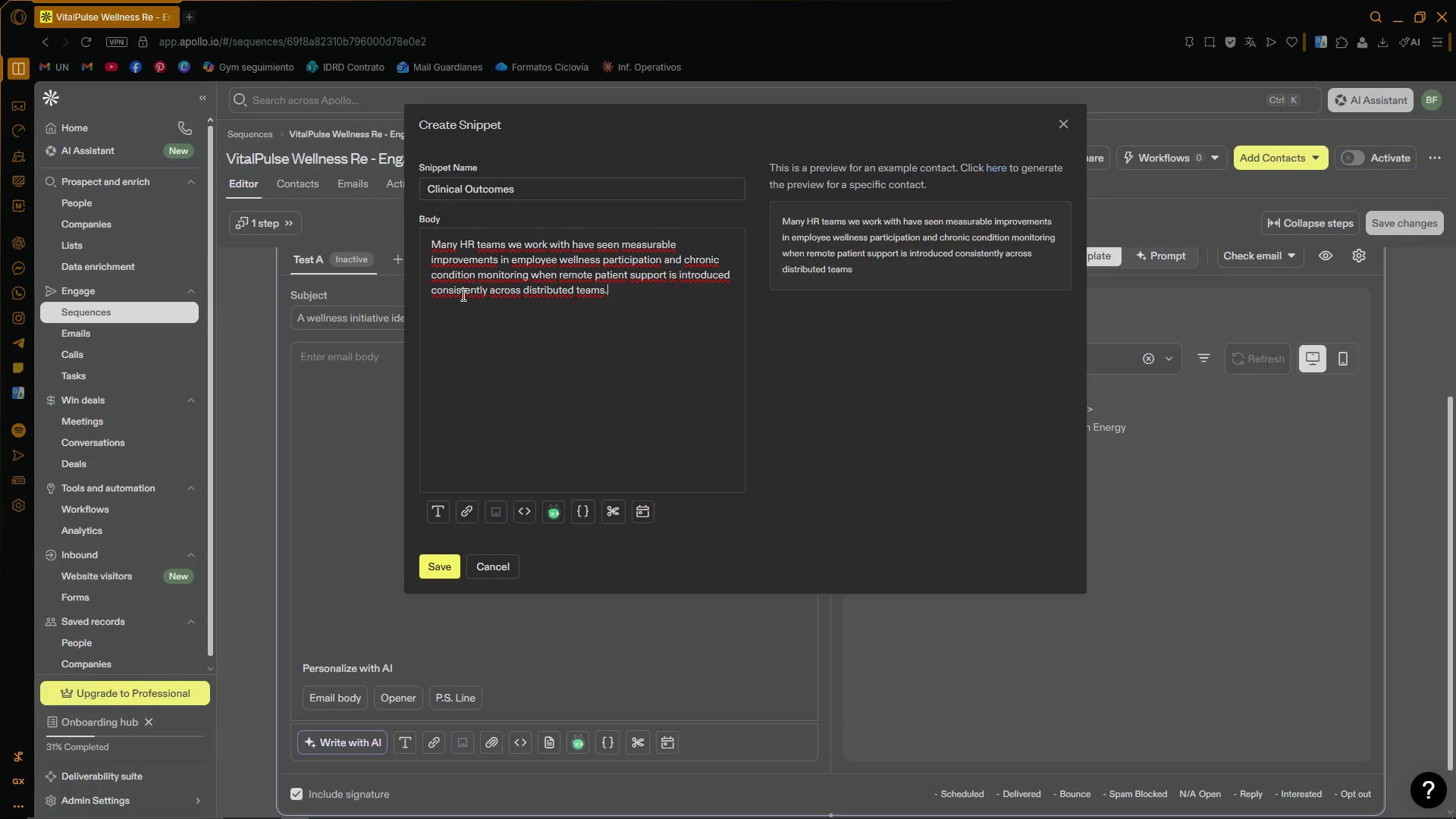 
left_click([698, 317])
 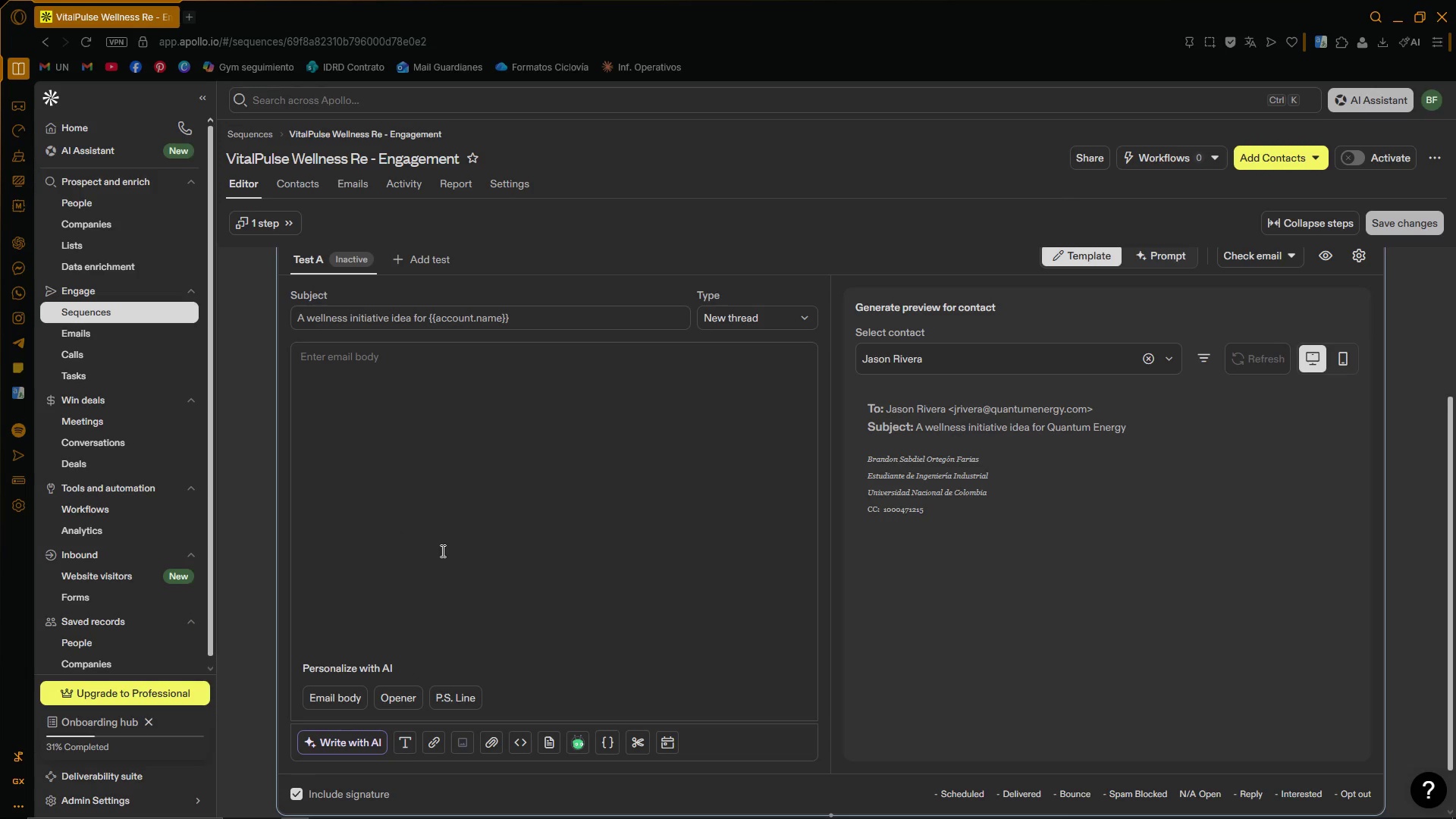 
scroll: coordinate [480, 572], scroll_direction: down, amount: 3.0
 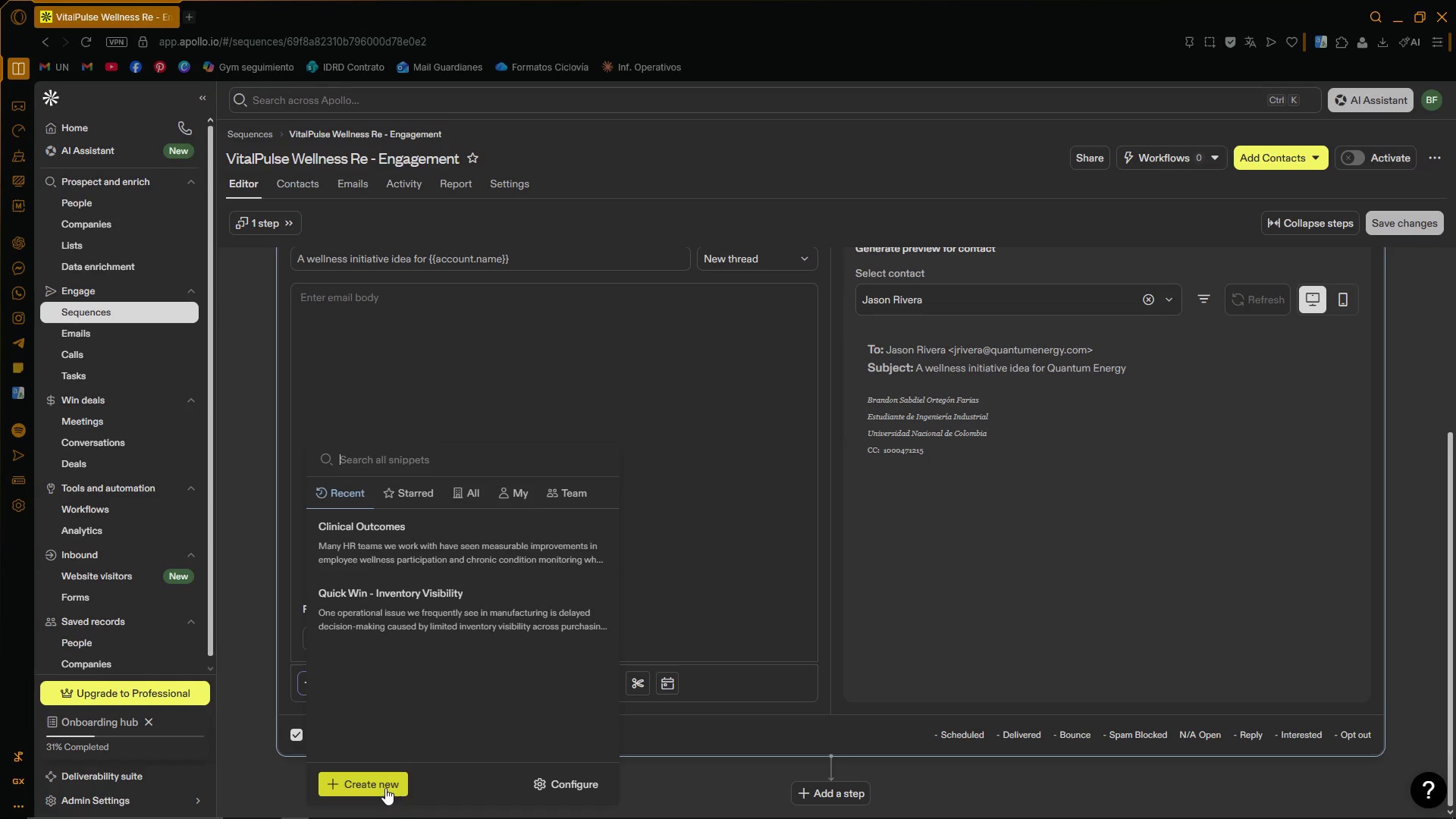 
left_click([376, 783])
 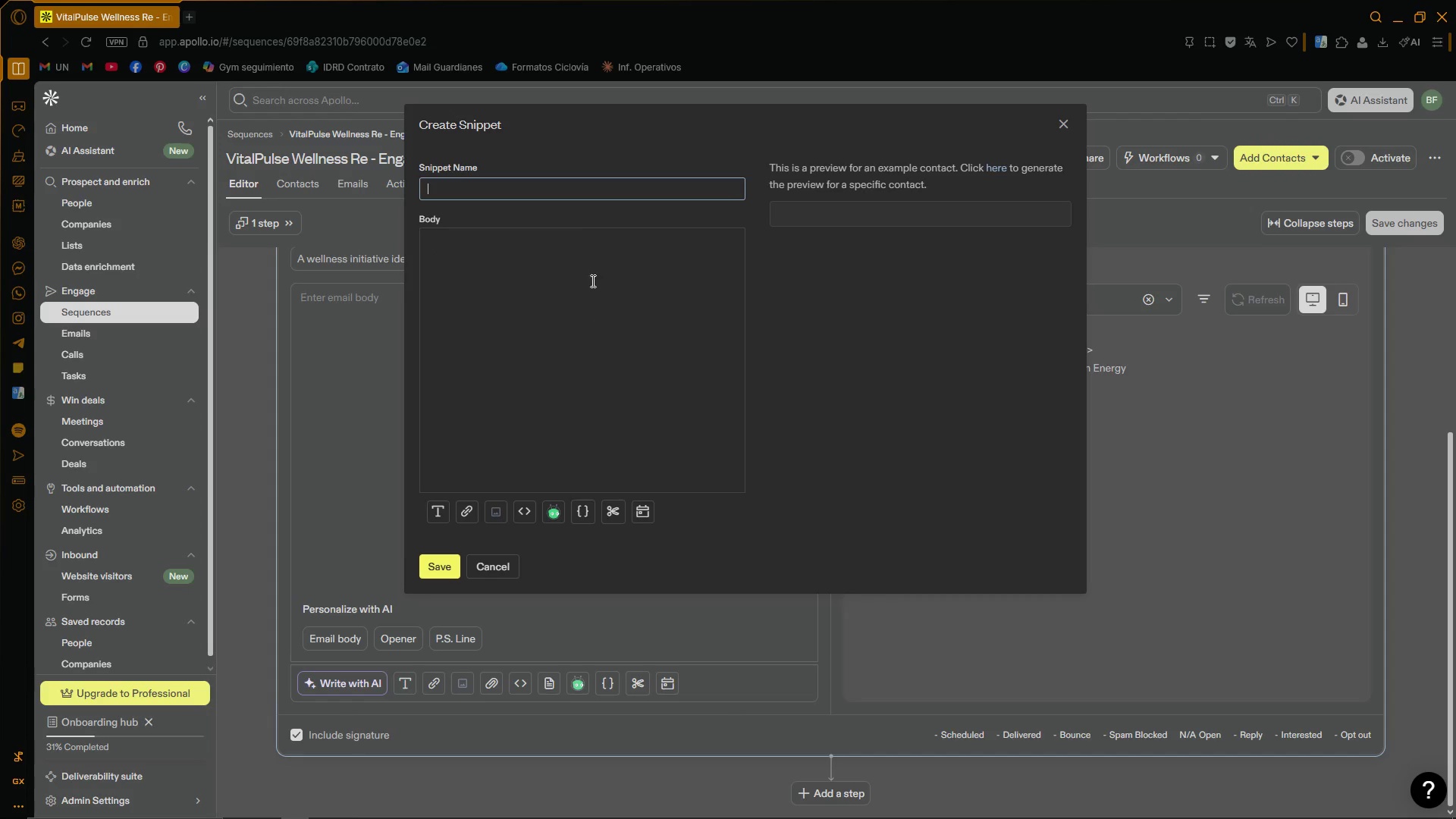 
left_click([573, 195])
 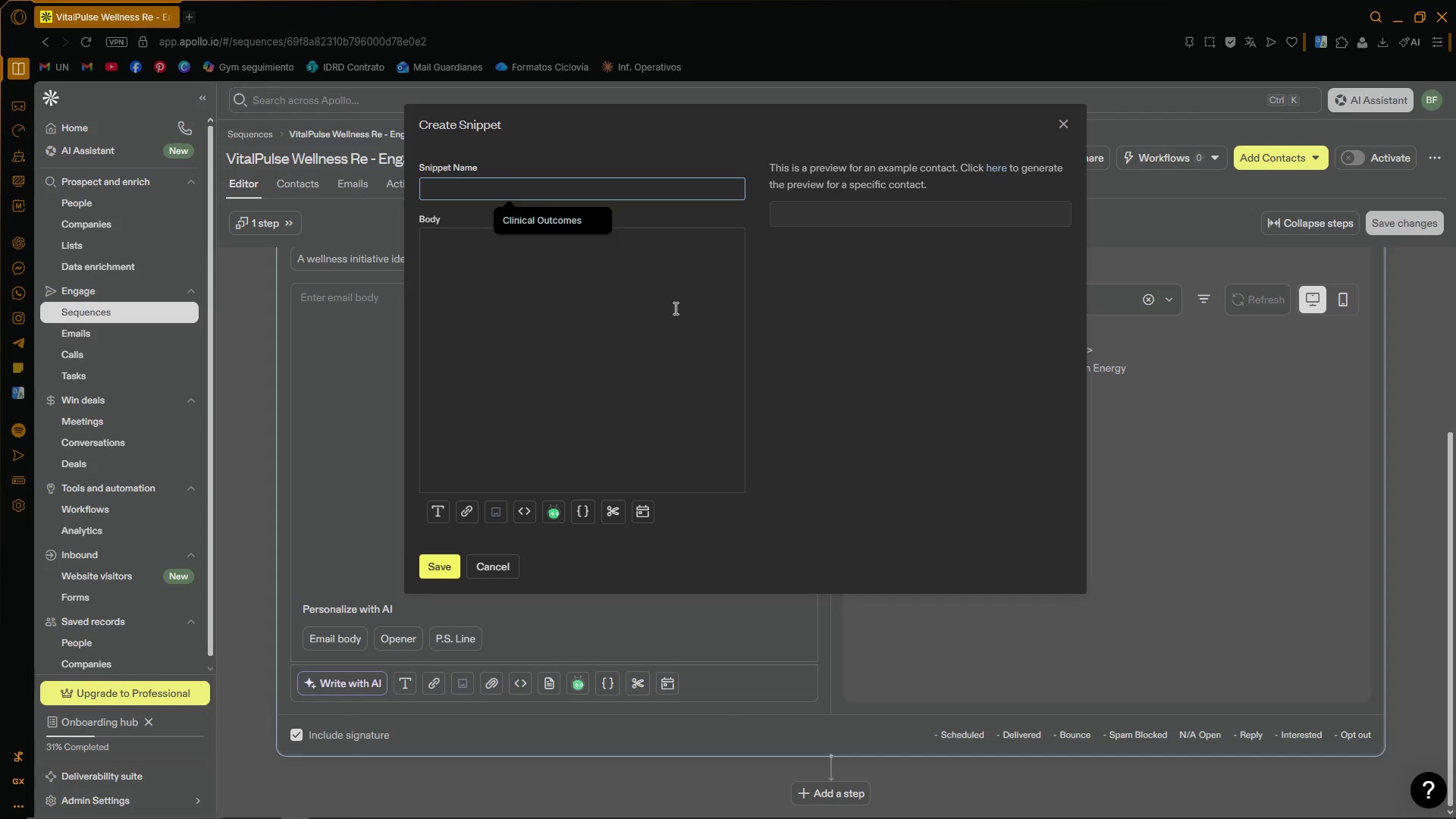 
wait(5.84)
 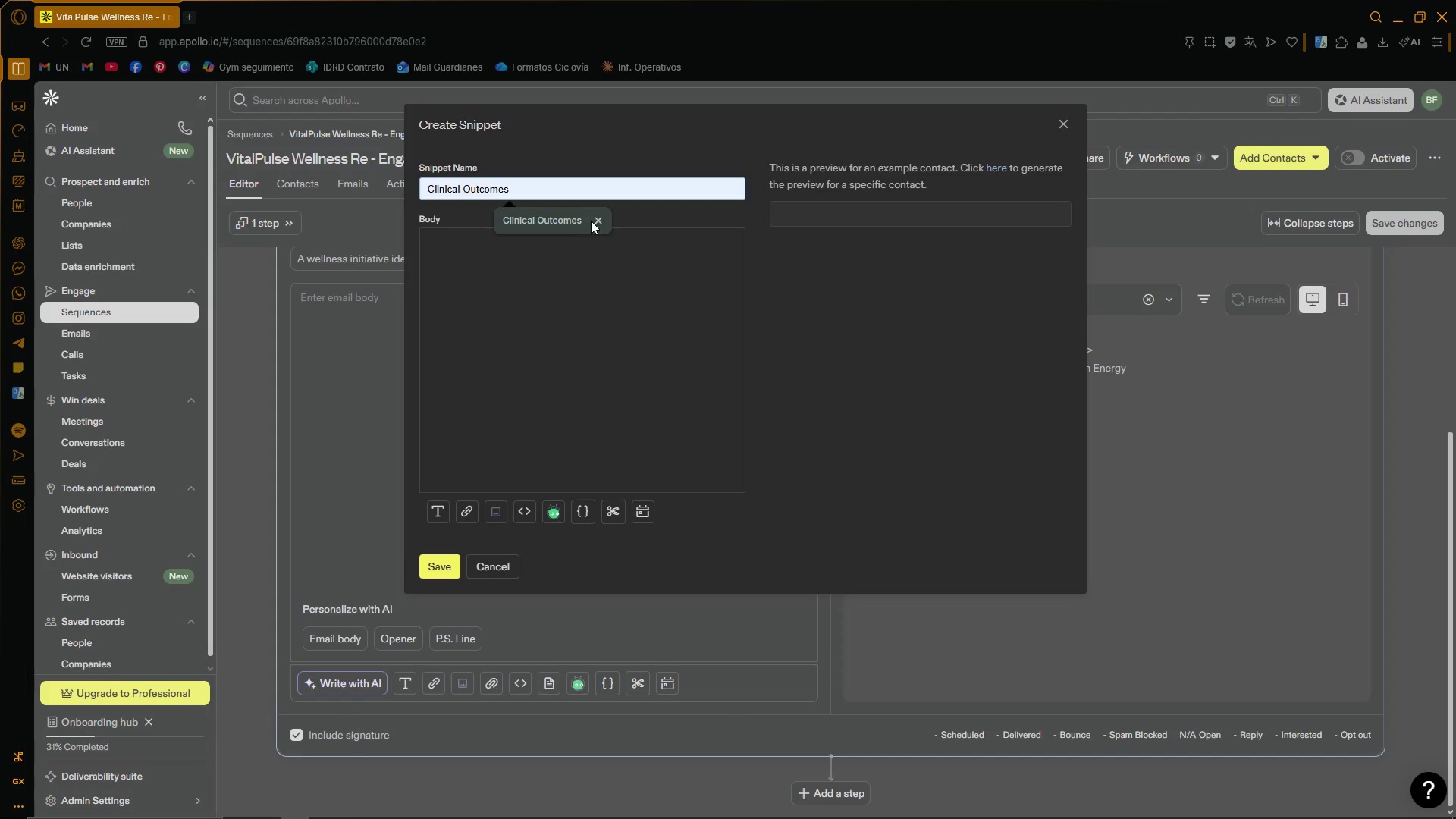 
type(ROI )
 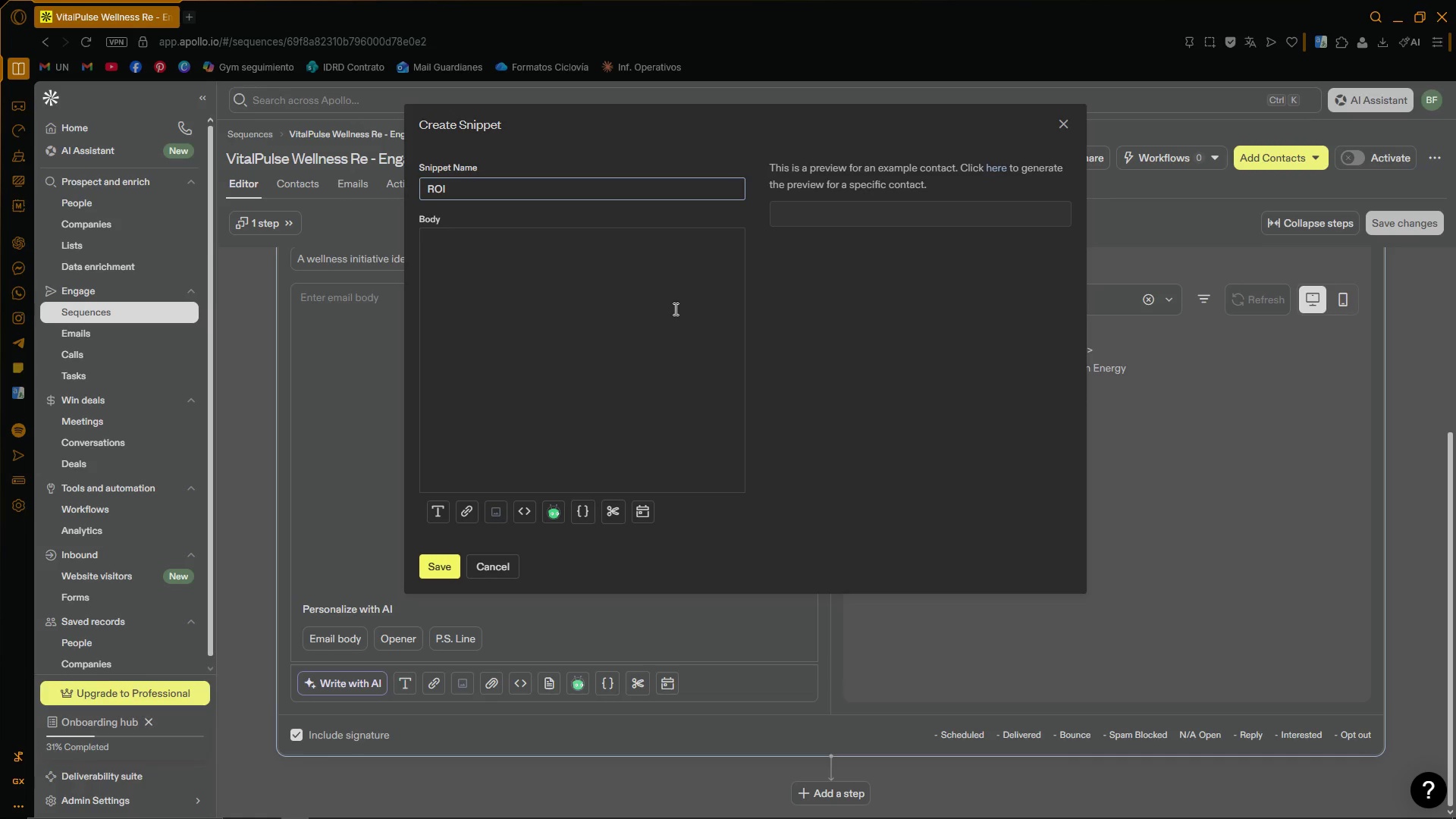 
wait(8.03)
 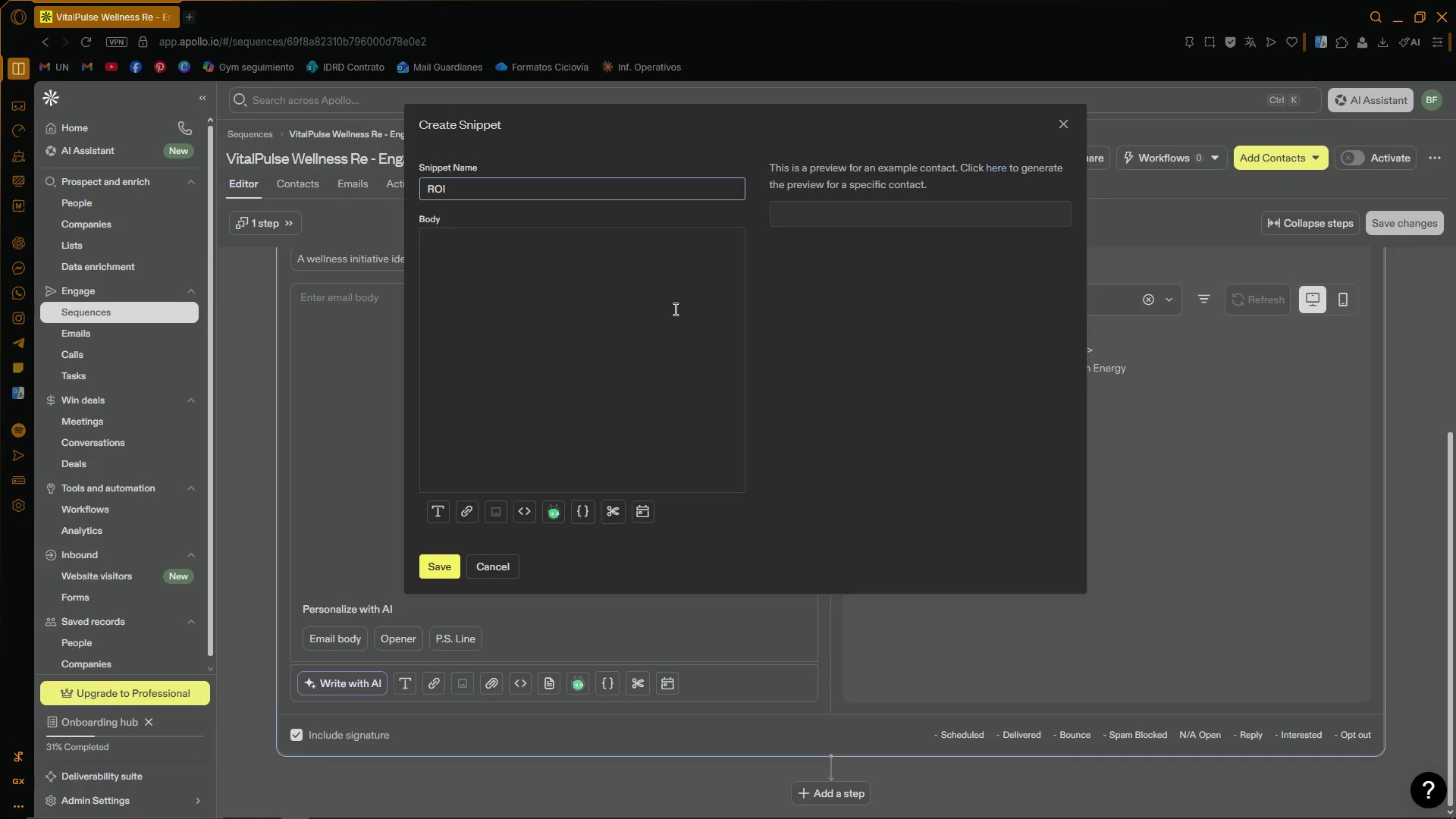 
type(FOR )
key(Backspace)
key(Backspace)
key(Backspace)
key(Backspace)
type(for Rewm)
key(Backspace)
key(Backspace)
type(mote Teams)
 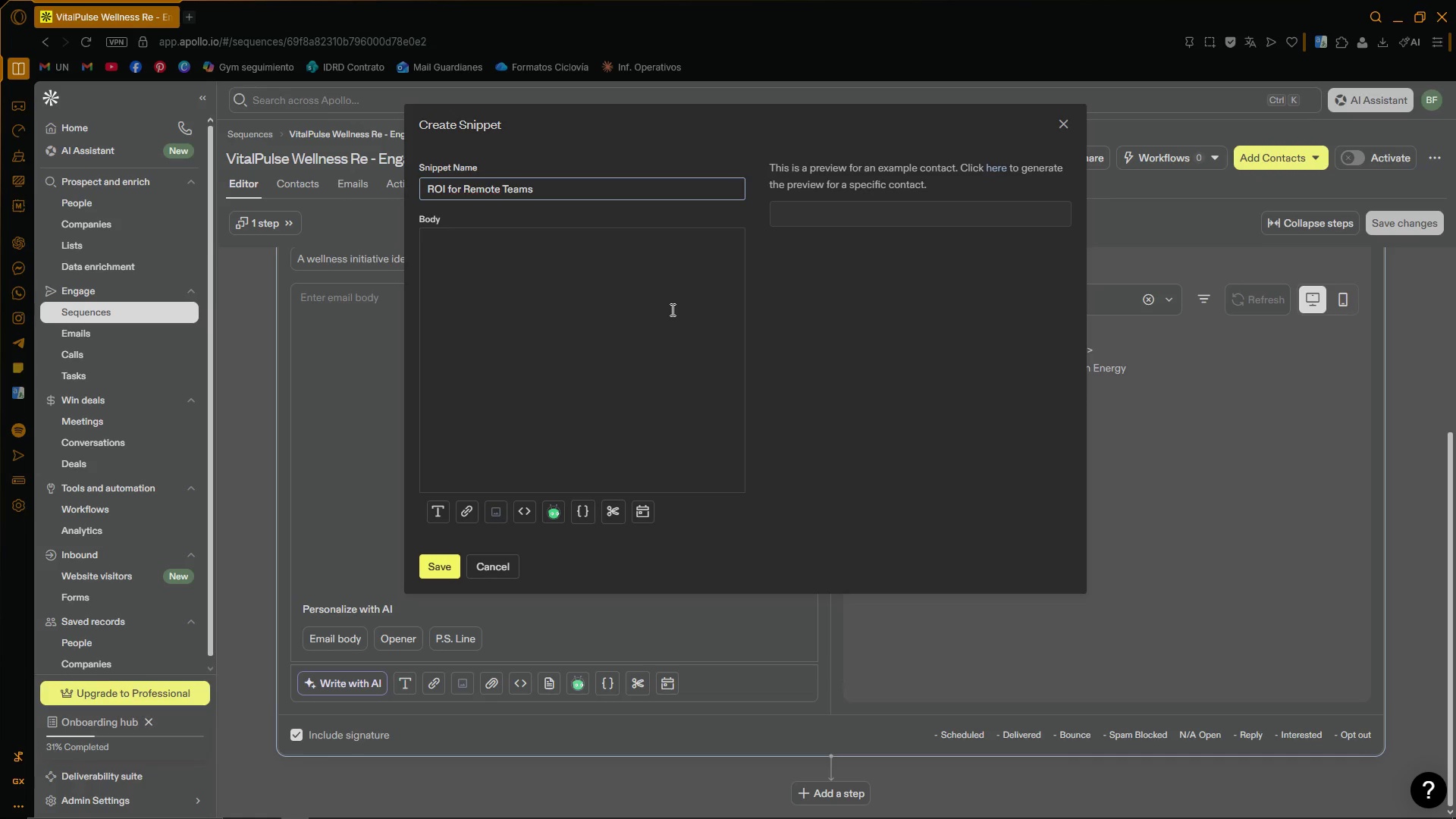 
left_click([671, 309])
 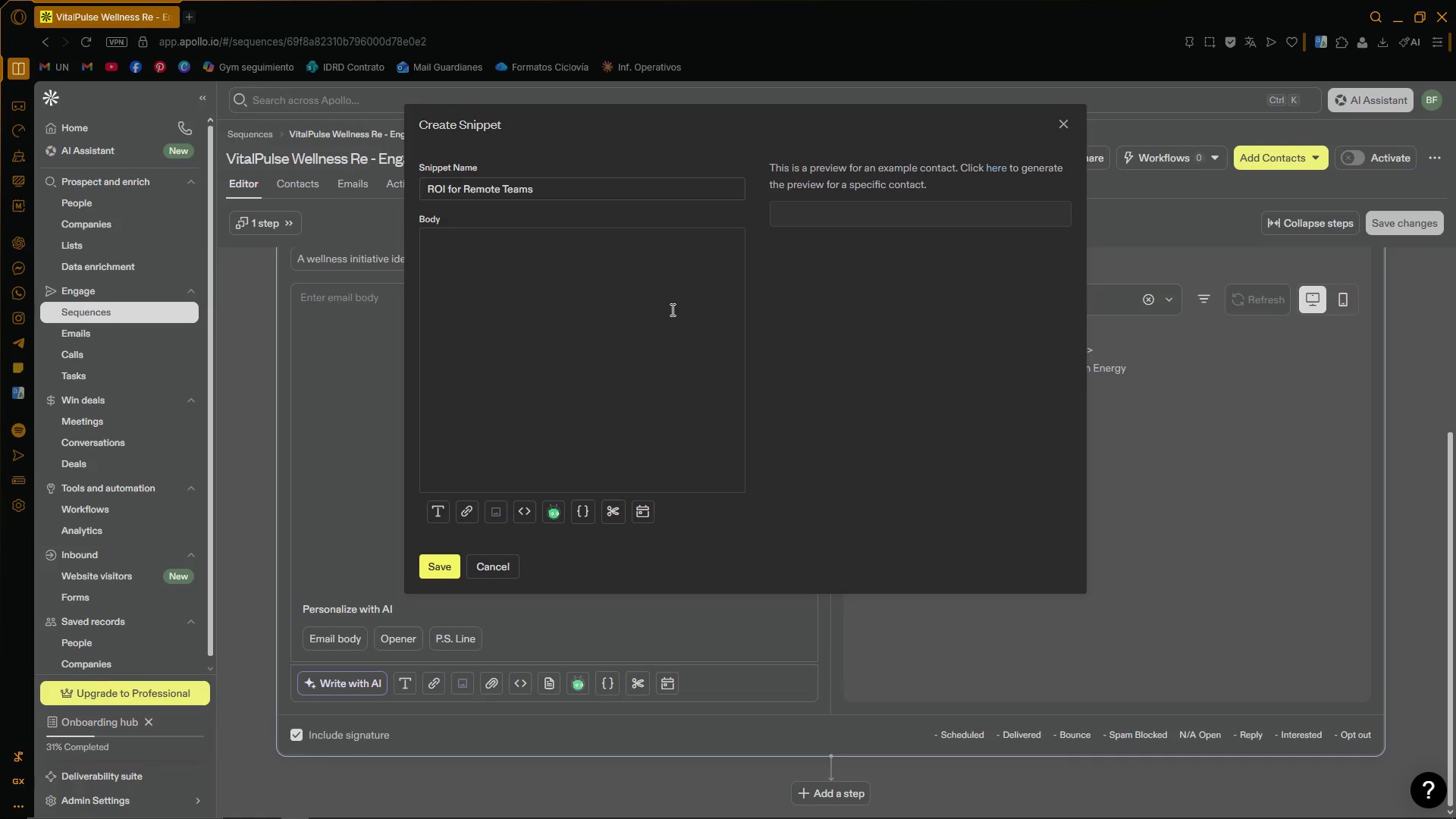 
wait(15.22)
 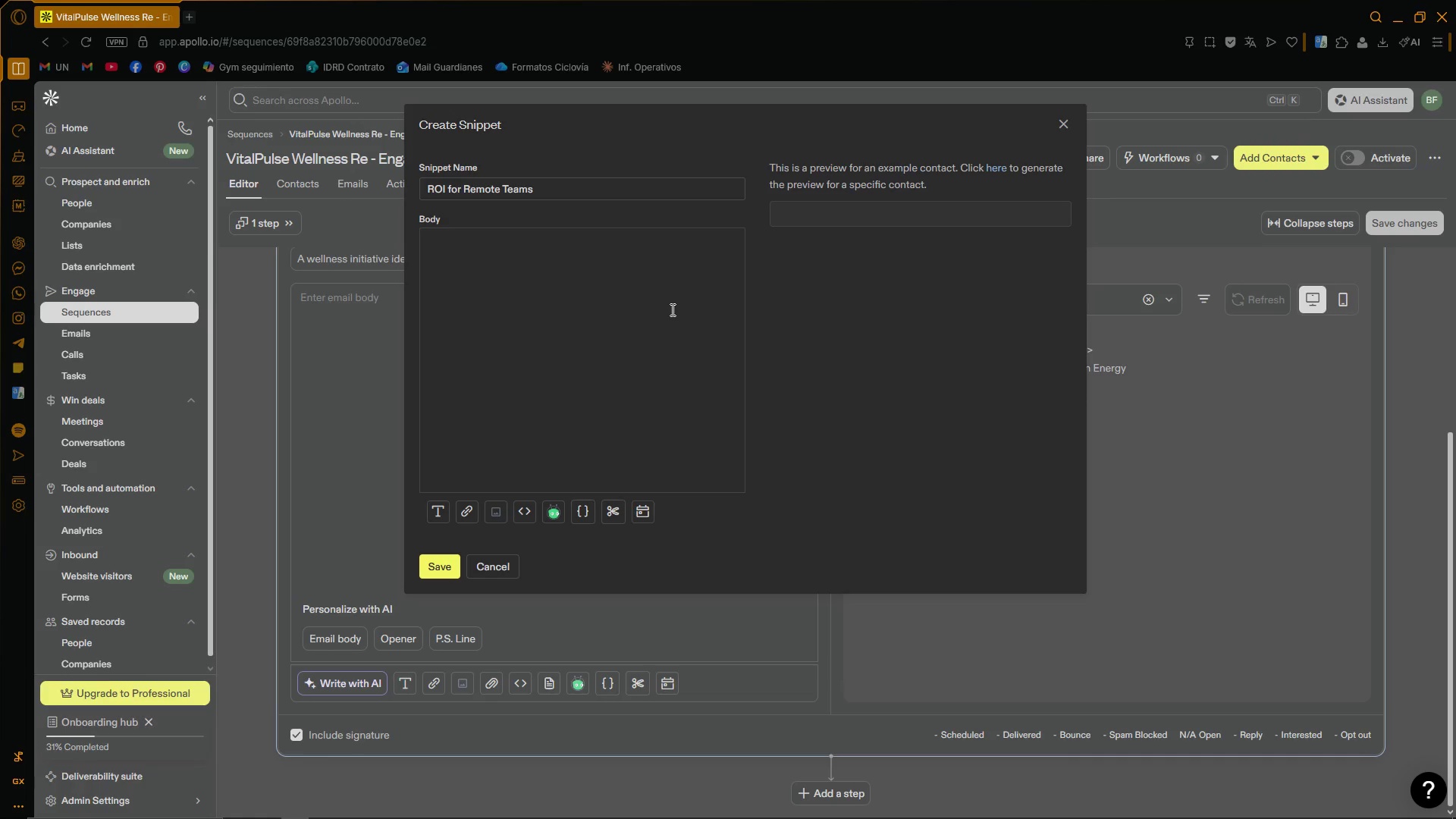 
left_click([262, 808])
 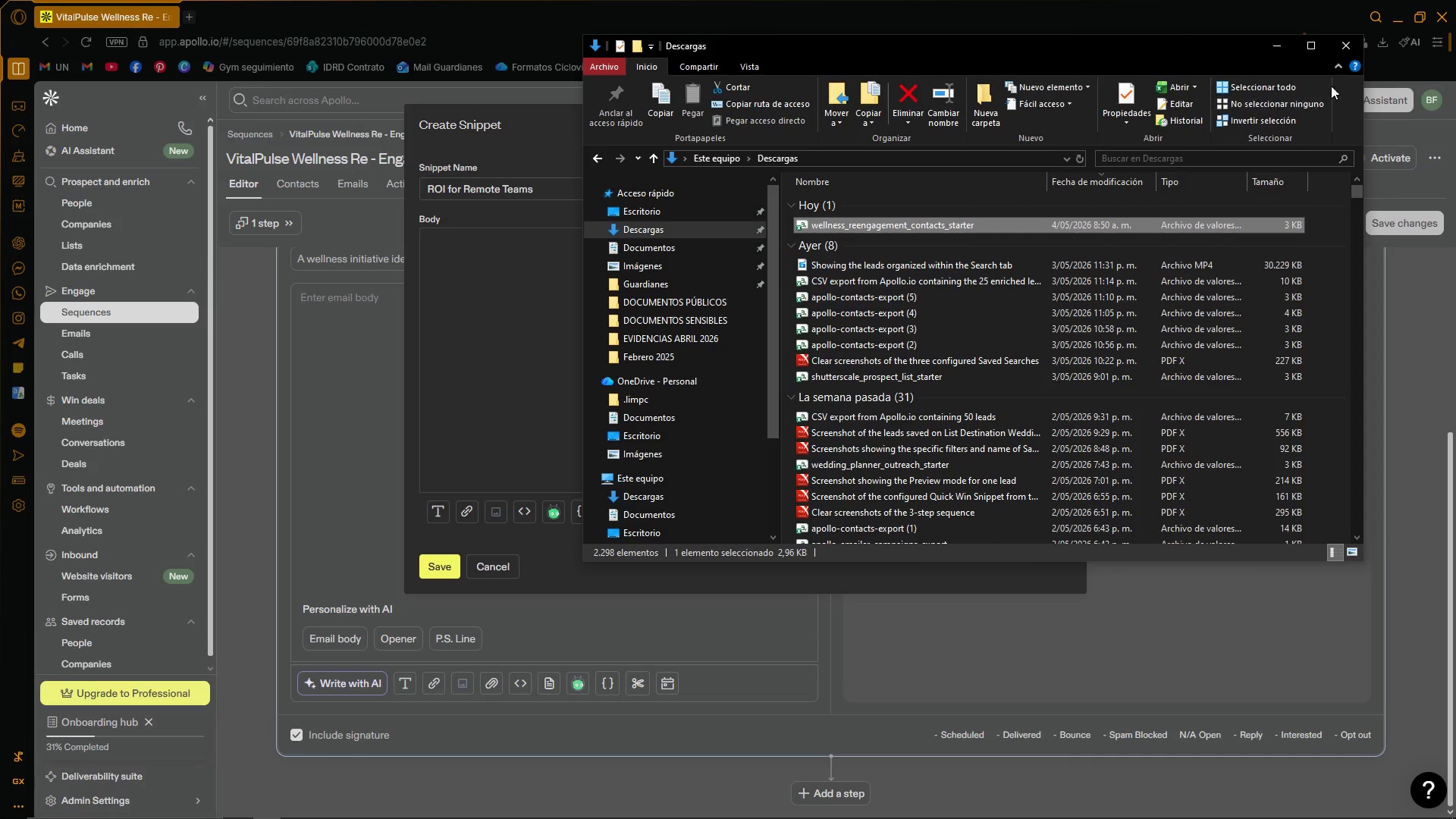 
left_click([1341, 39])
 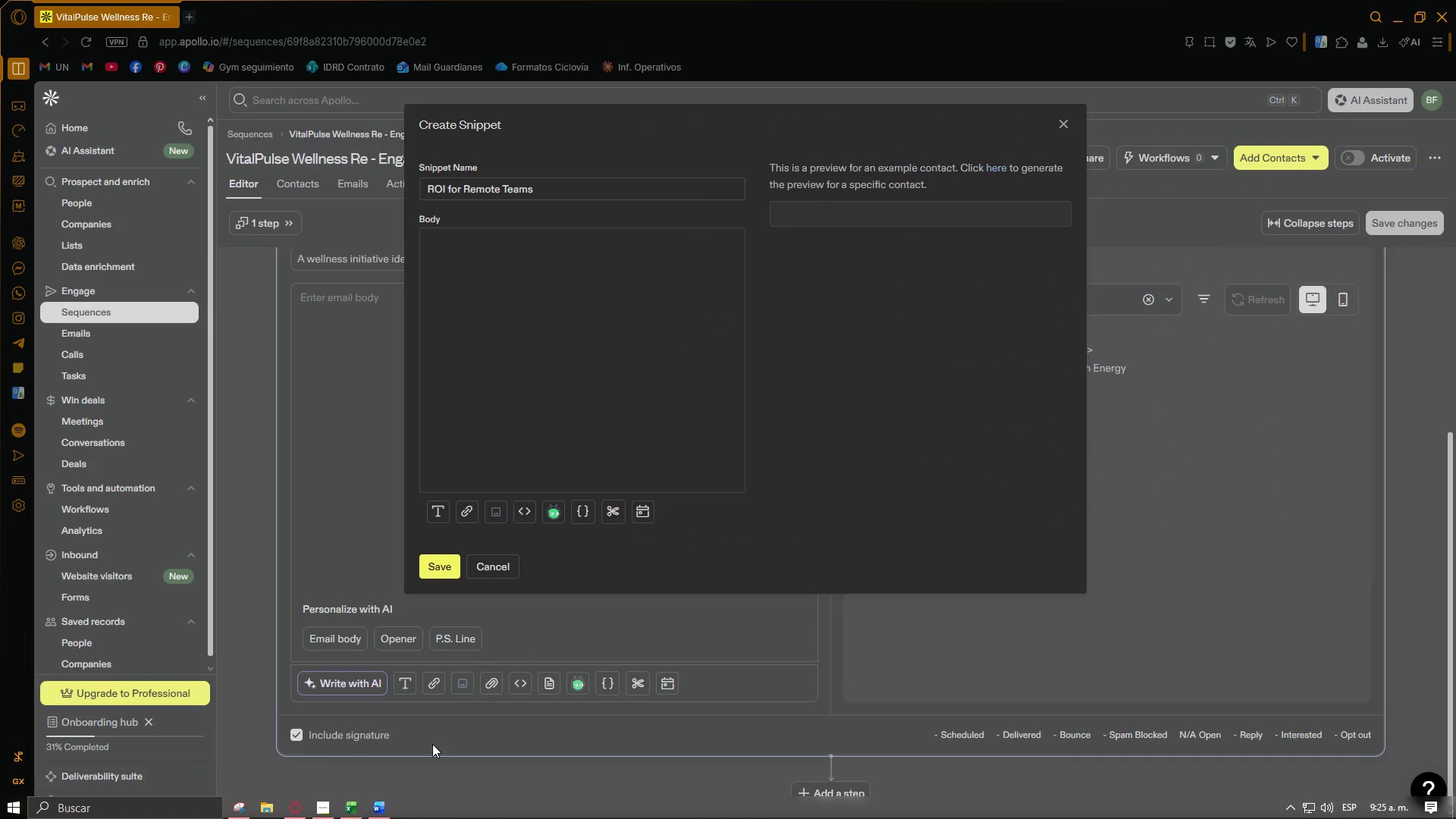 
mouse_move([338, 810])
 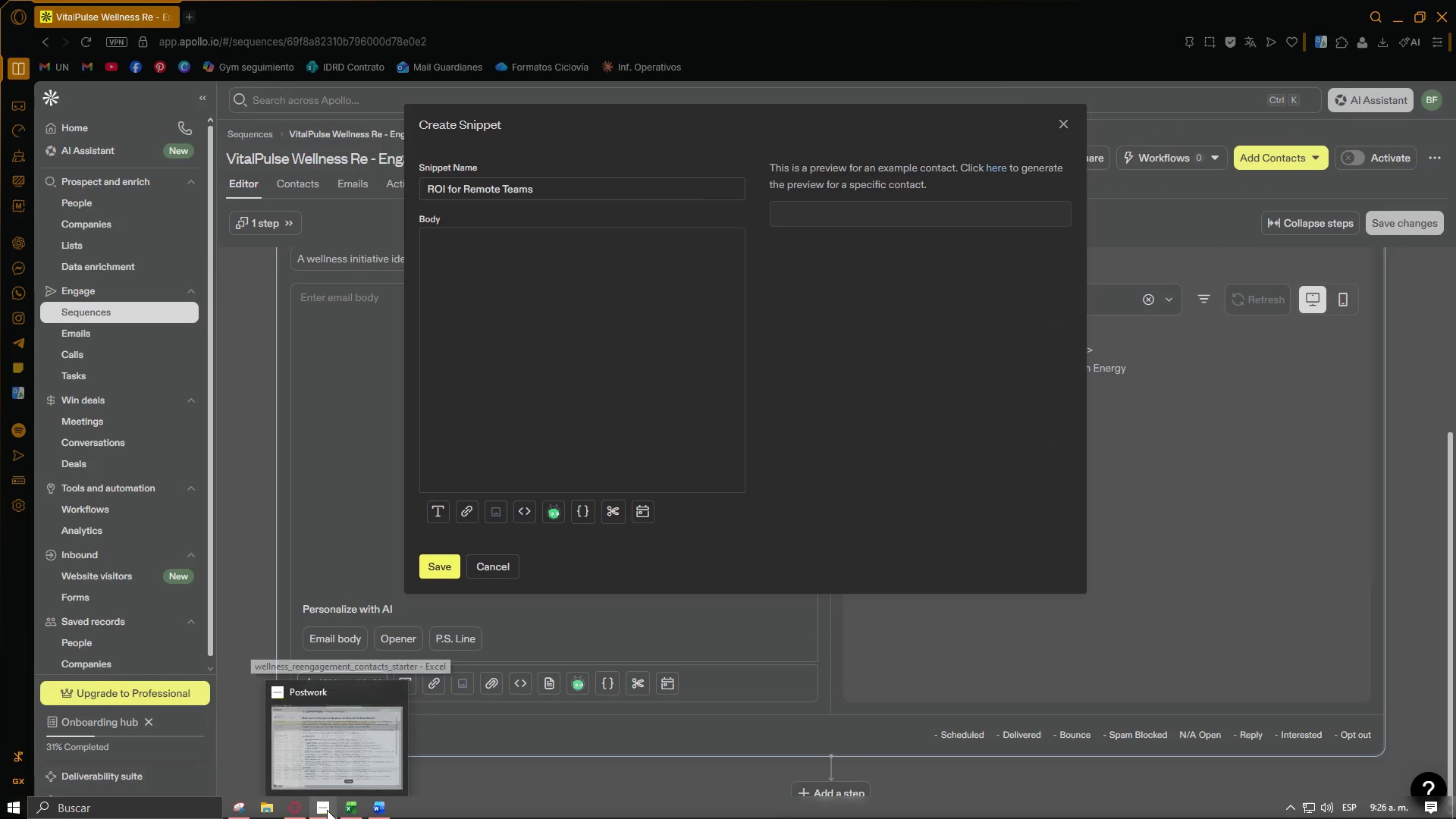 
left_click([327, 810])